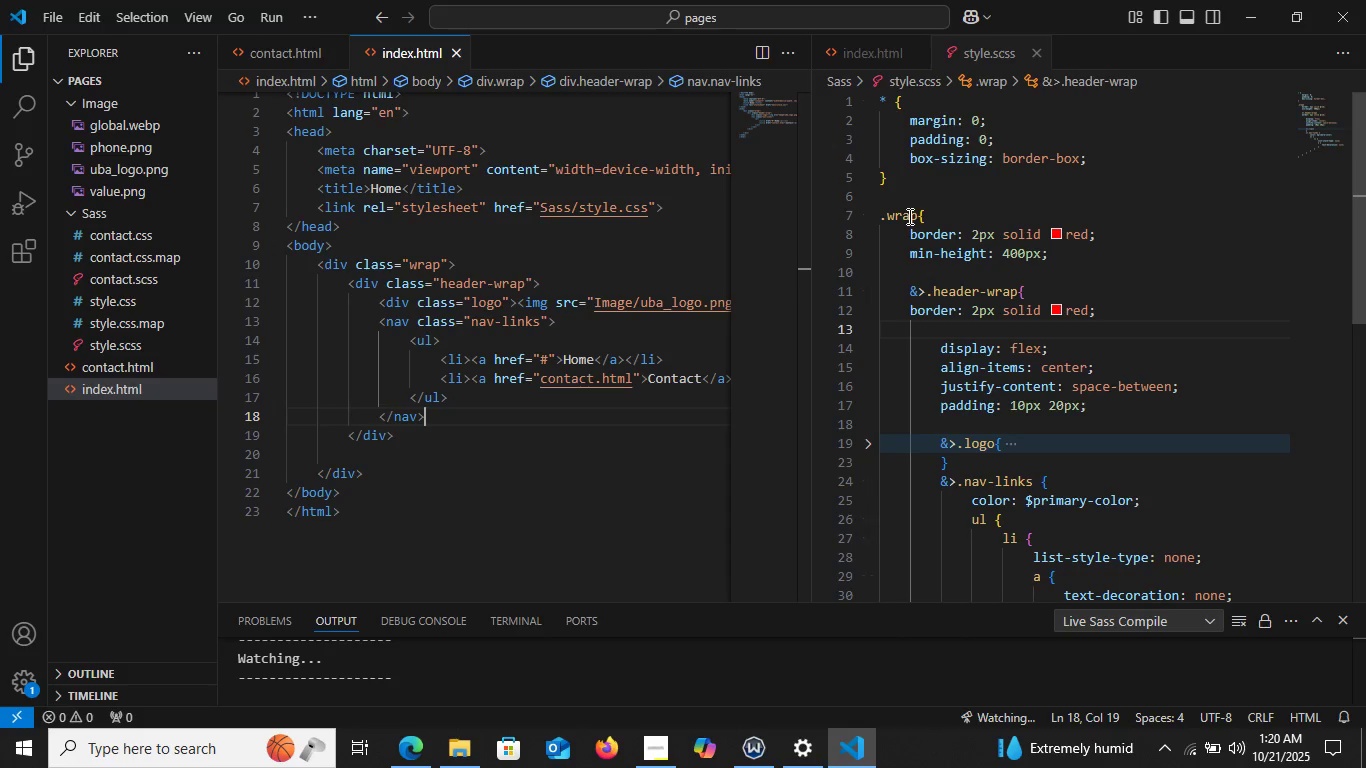 
left_click([864, 291])
 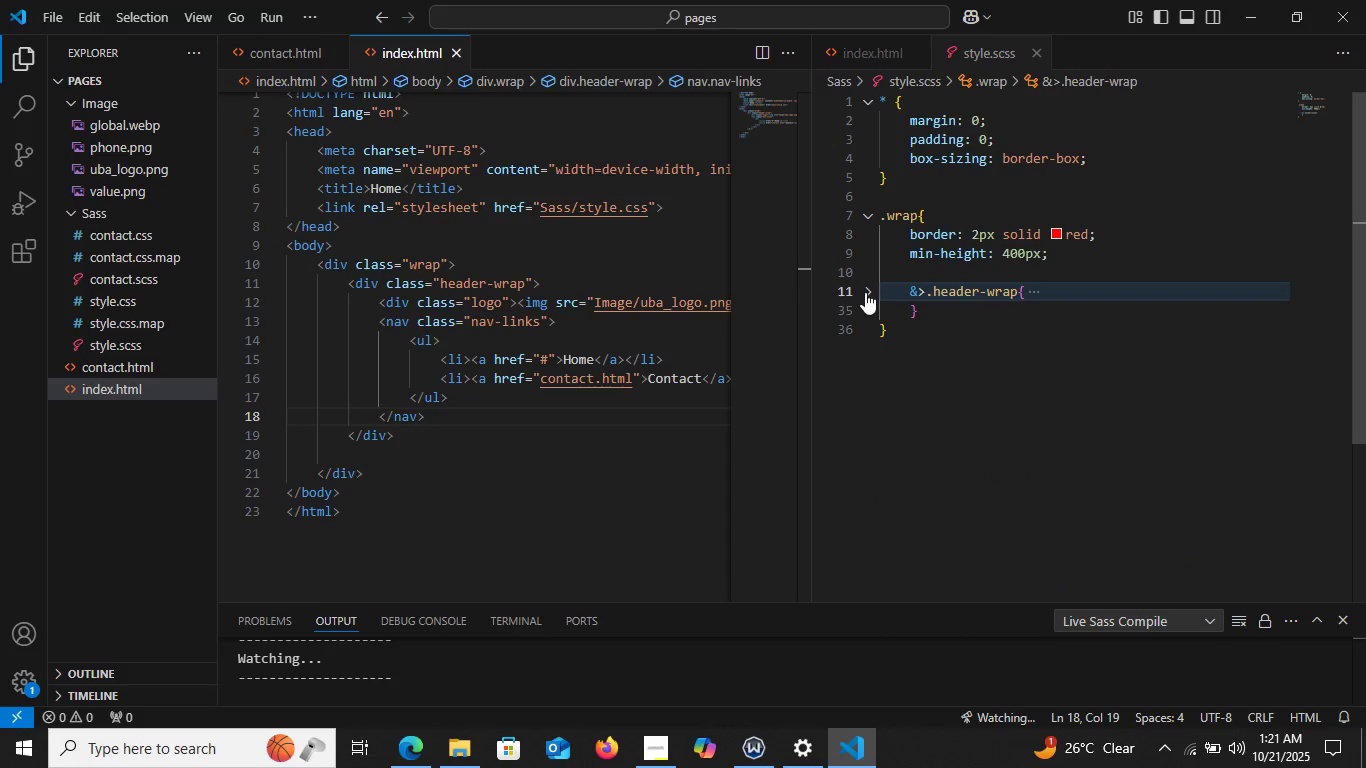 
left_click([865, 292])
 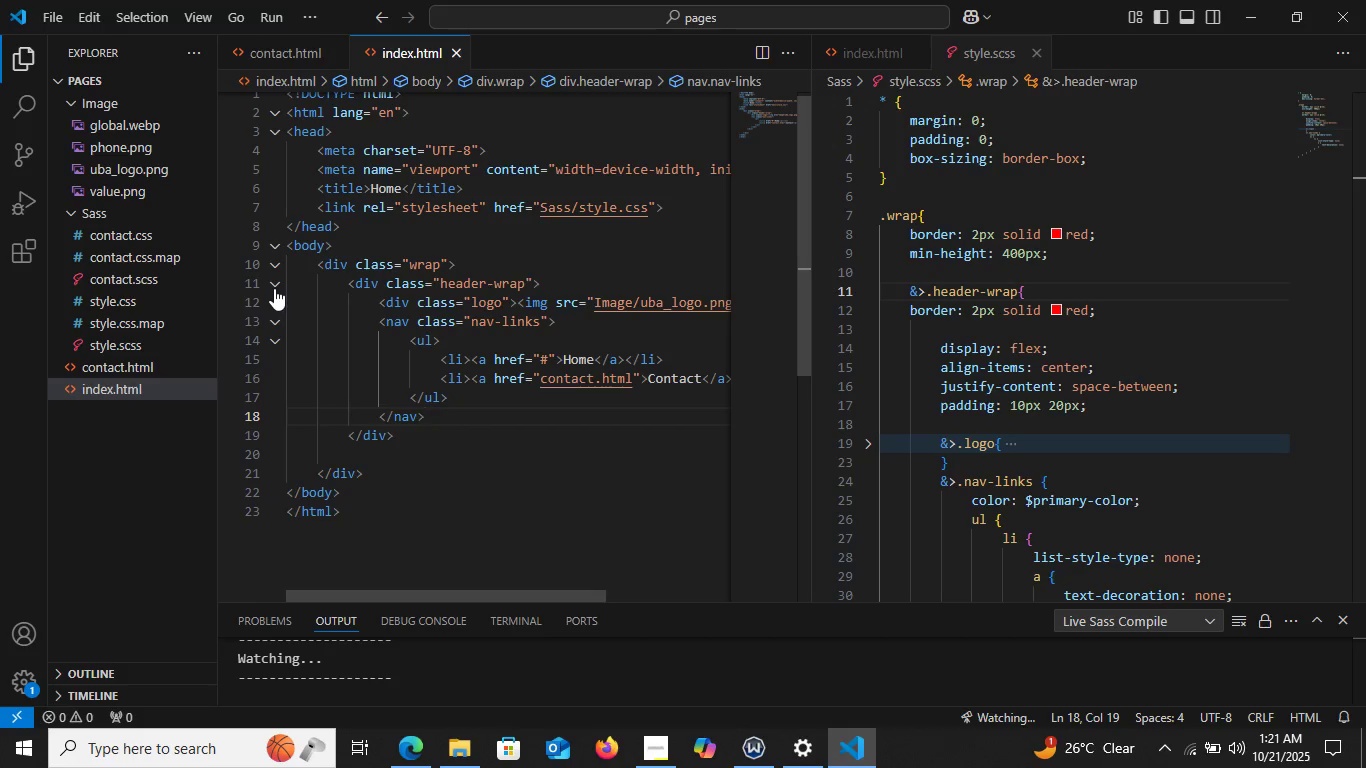 
double_click([274, 287])
 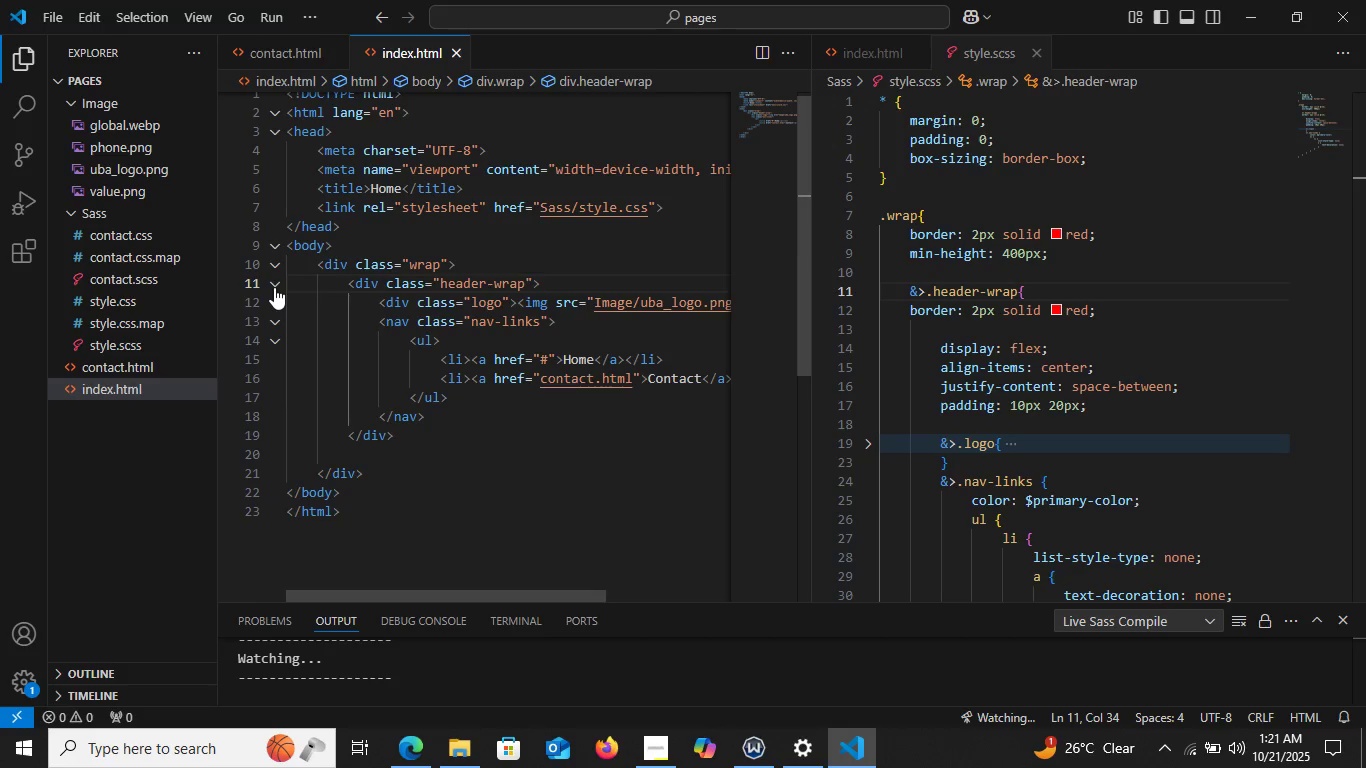 
left_click([274, 287])
 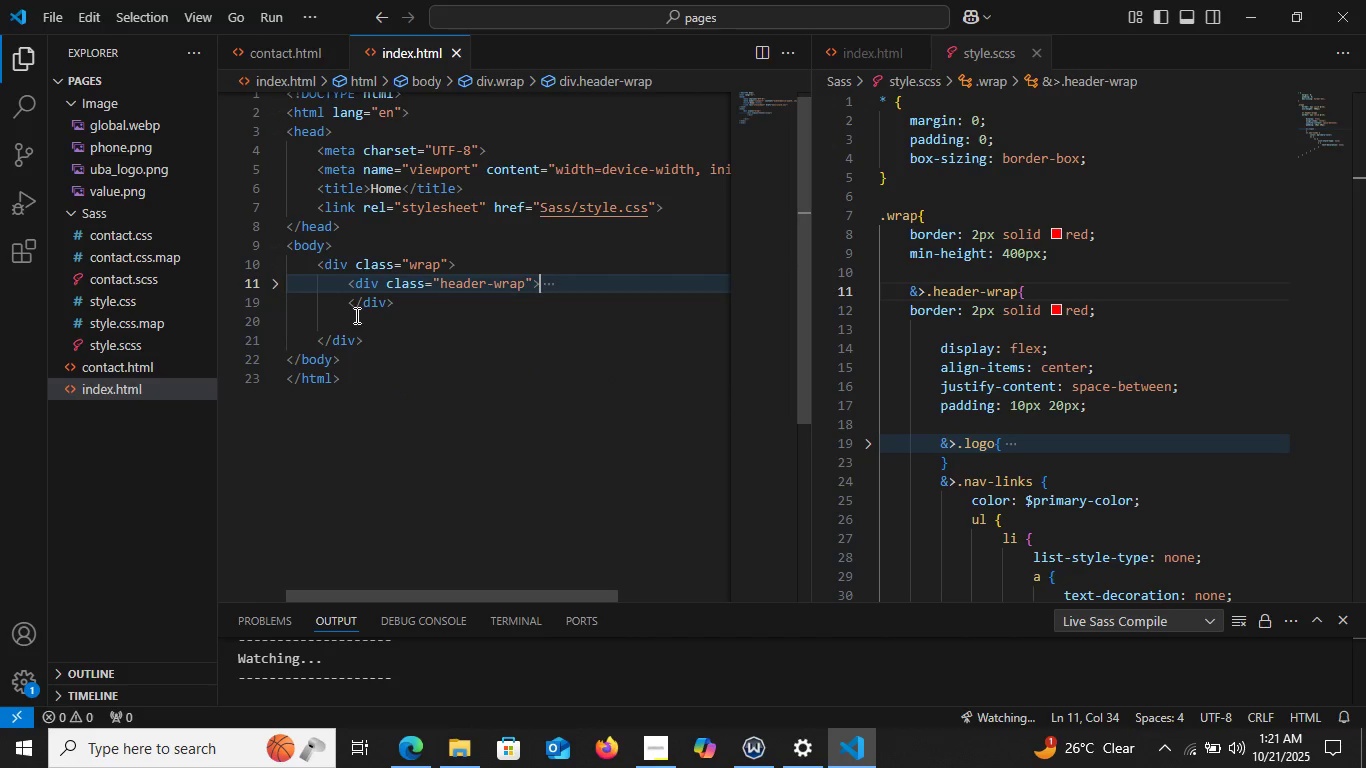 
left_click([355, 315])
 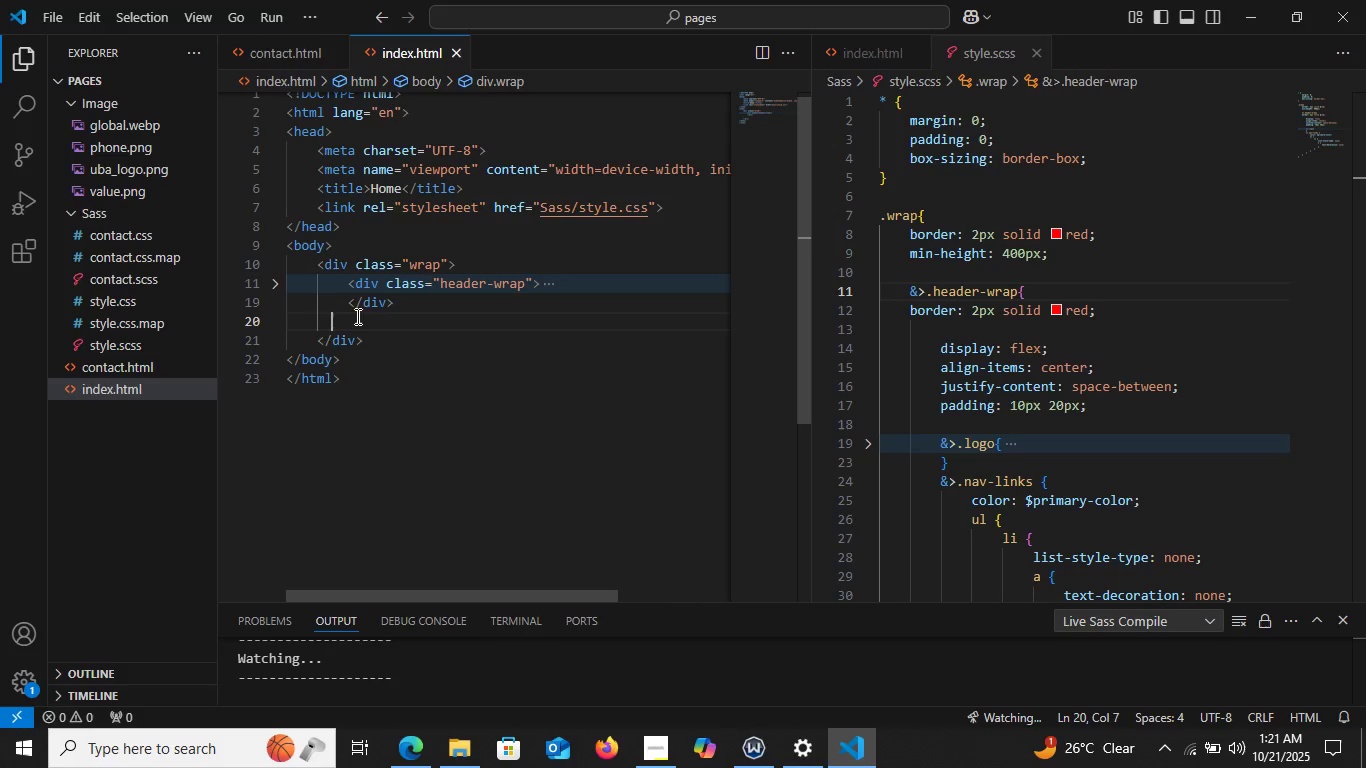 
key(Control+X)
 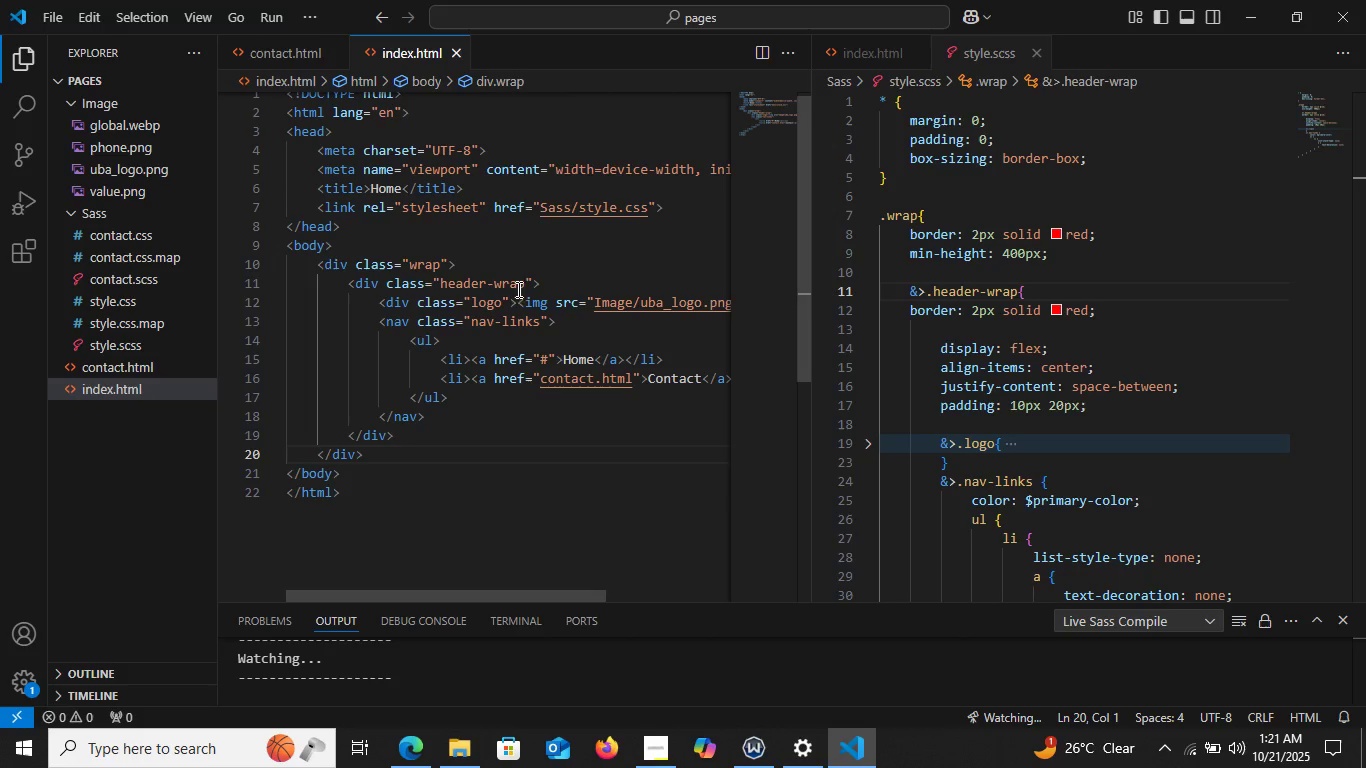 
wait(5.79)
 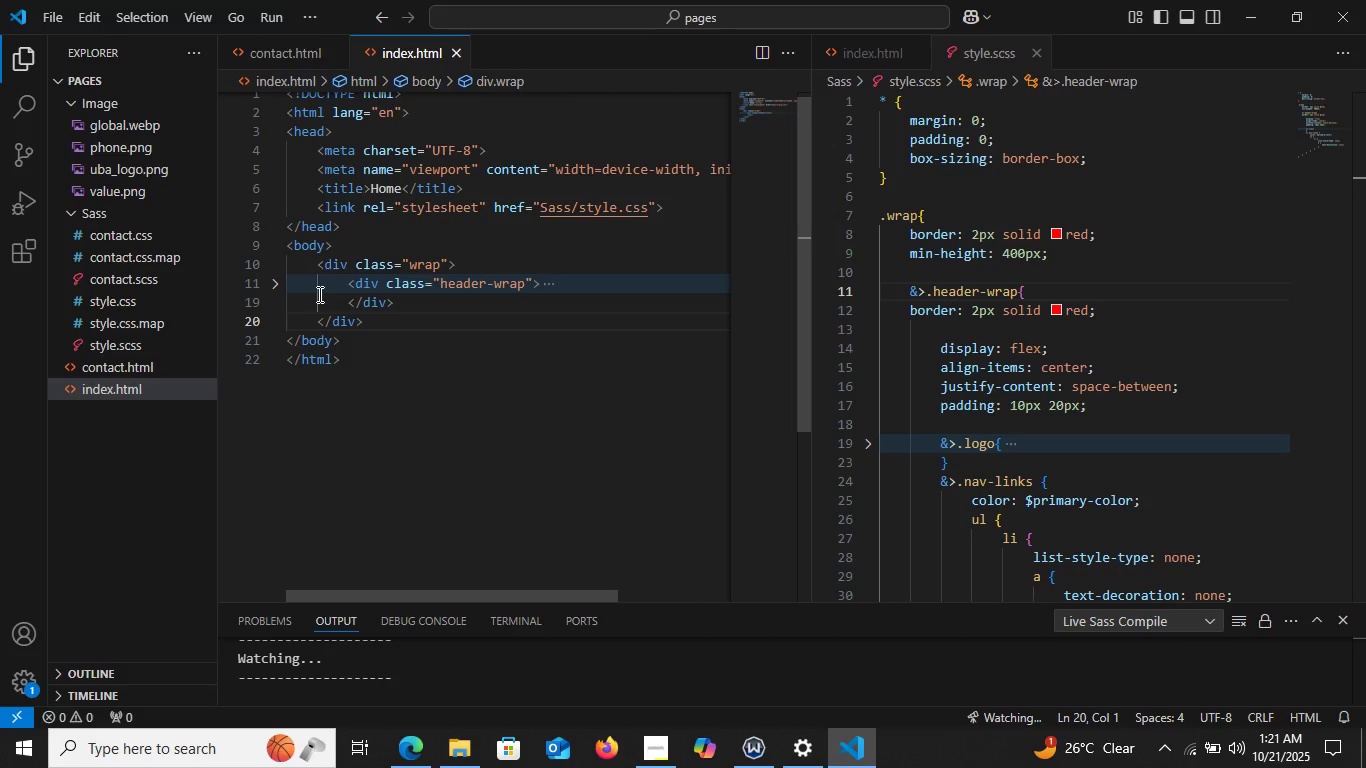 
left_click_drag(start_coordinate=[525, 284], to_coordinate=[441, 290])
 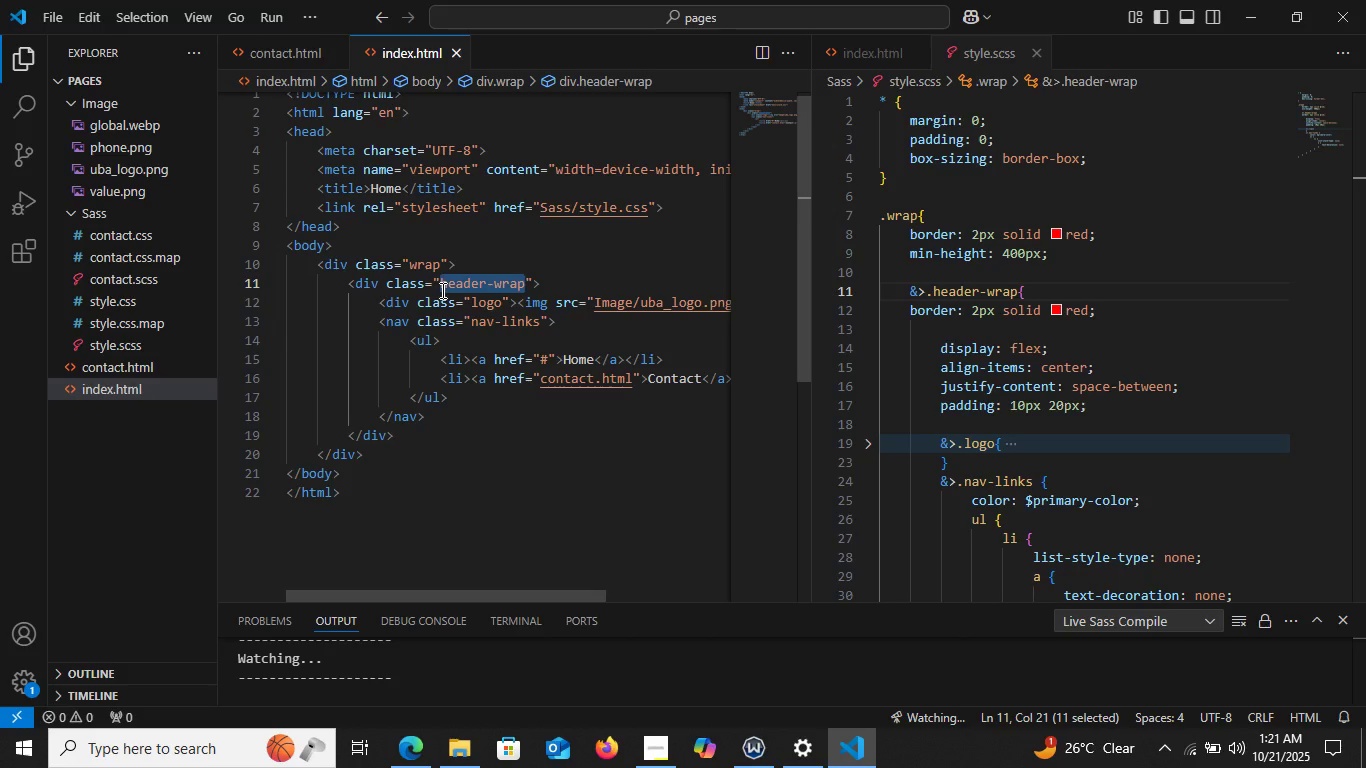 
key(Control+C)
 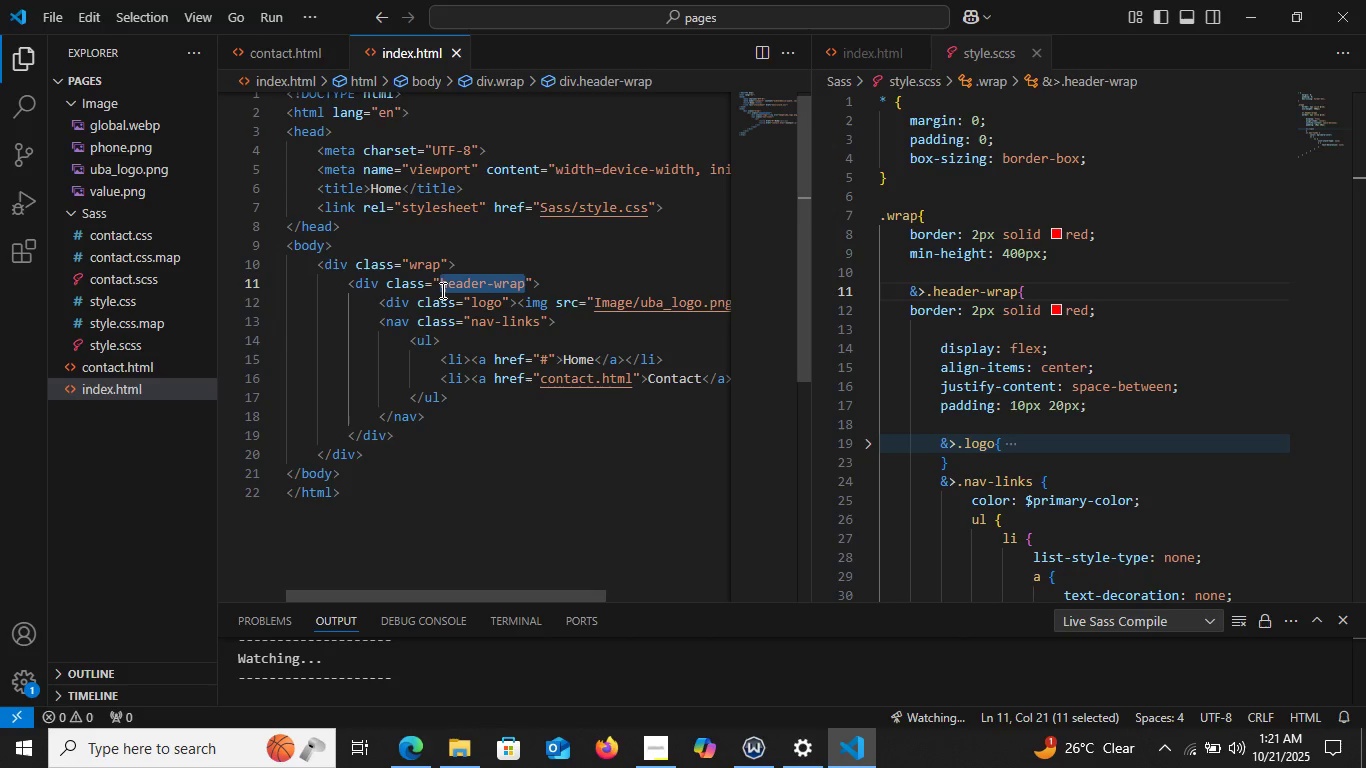 
key(Control+C)
 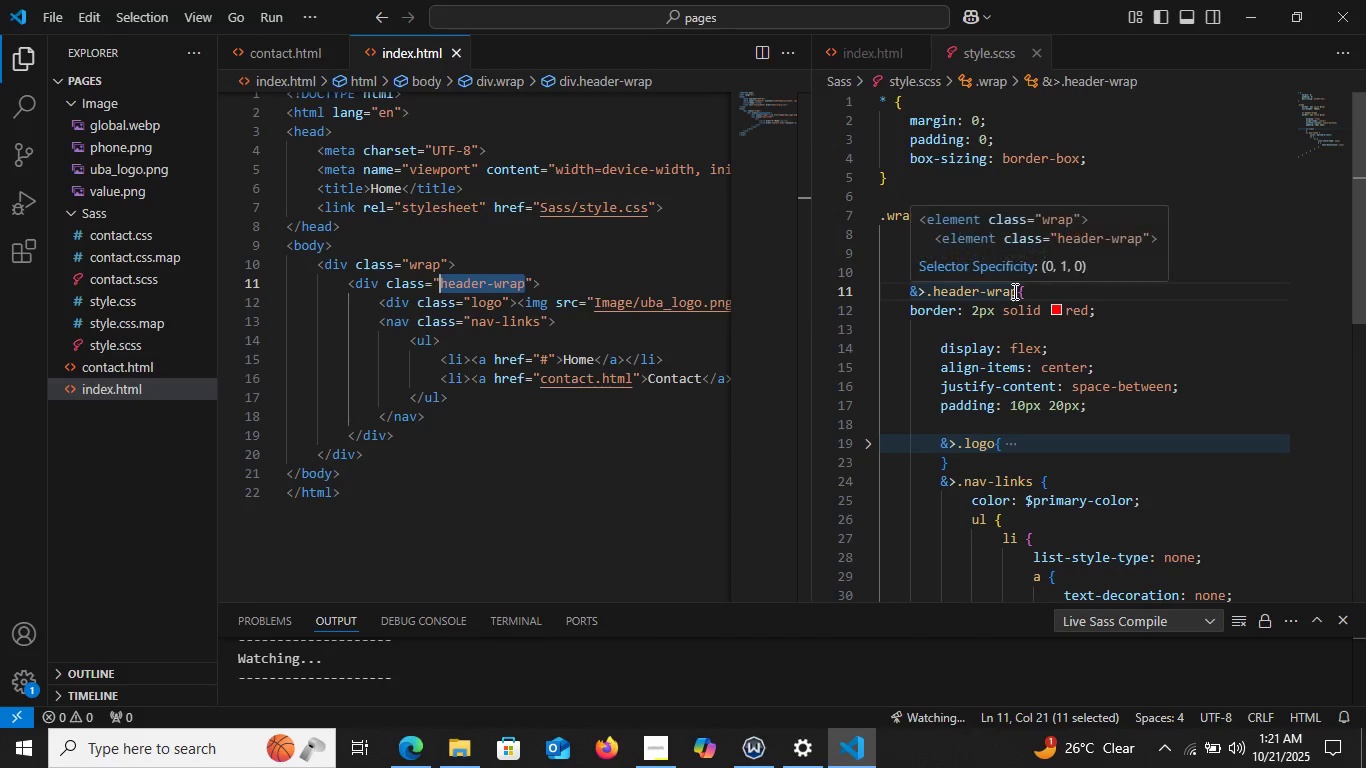 
left_click_drag(start_coordinate=[1018, 296], to_coordinate=[933, 296])
 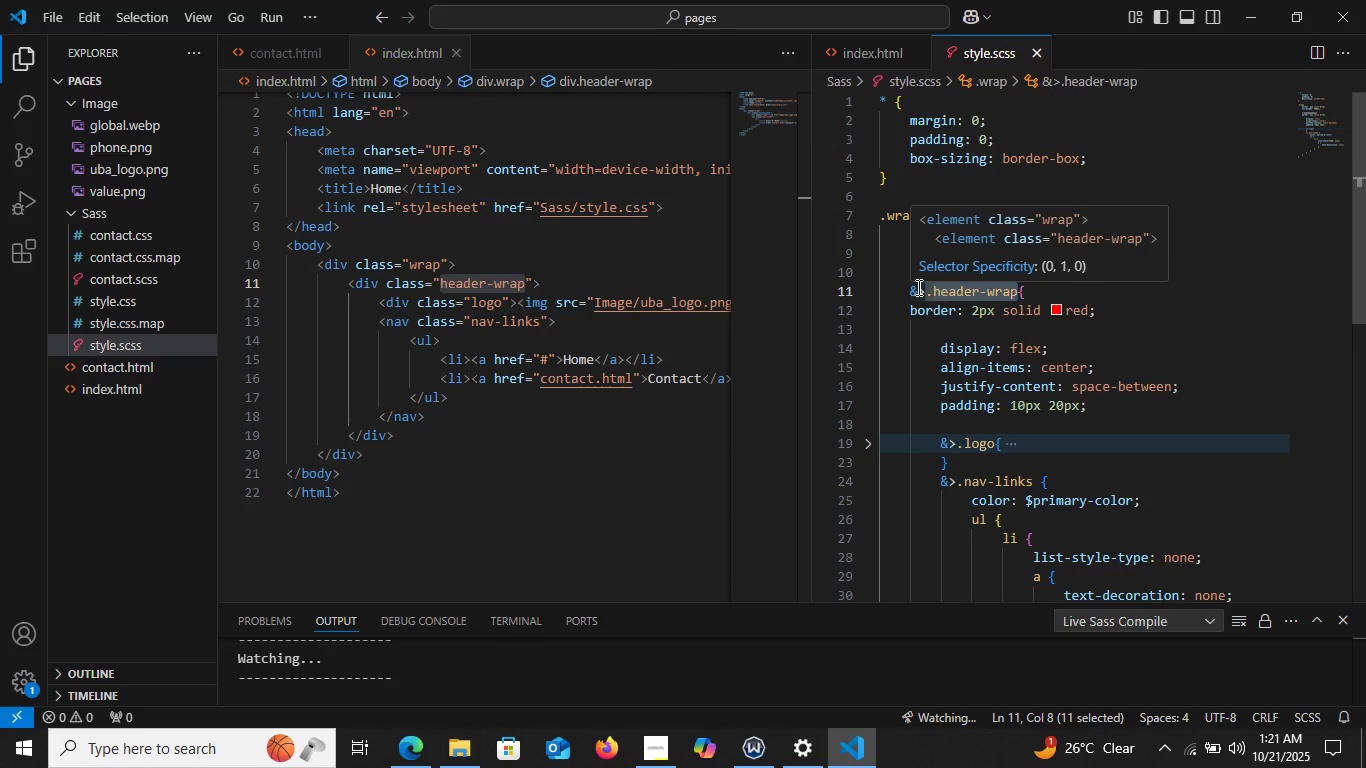 
key(Control+V)
 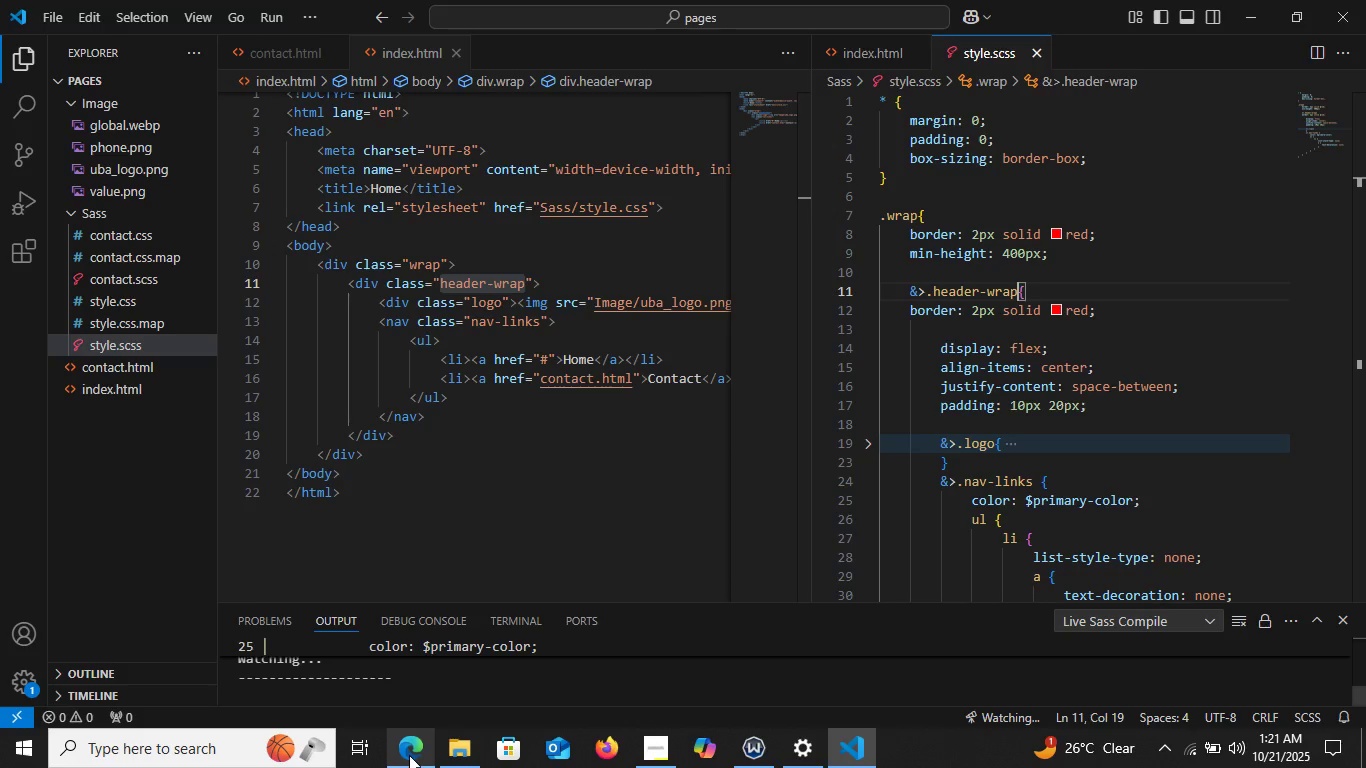 
wait(9.18)
 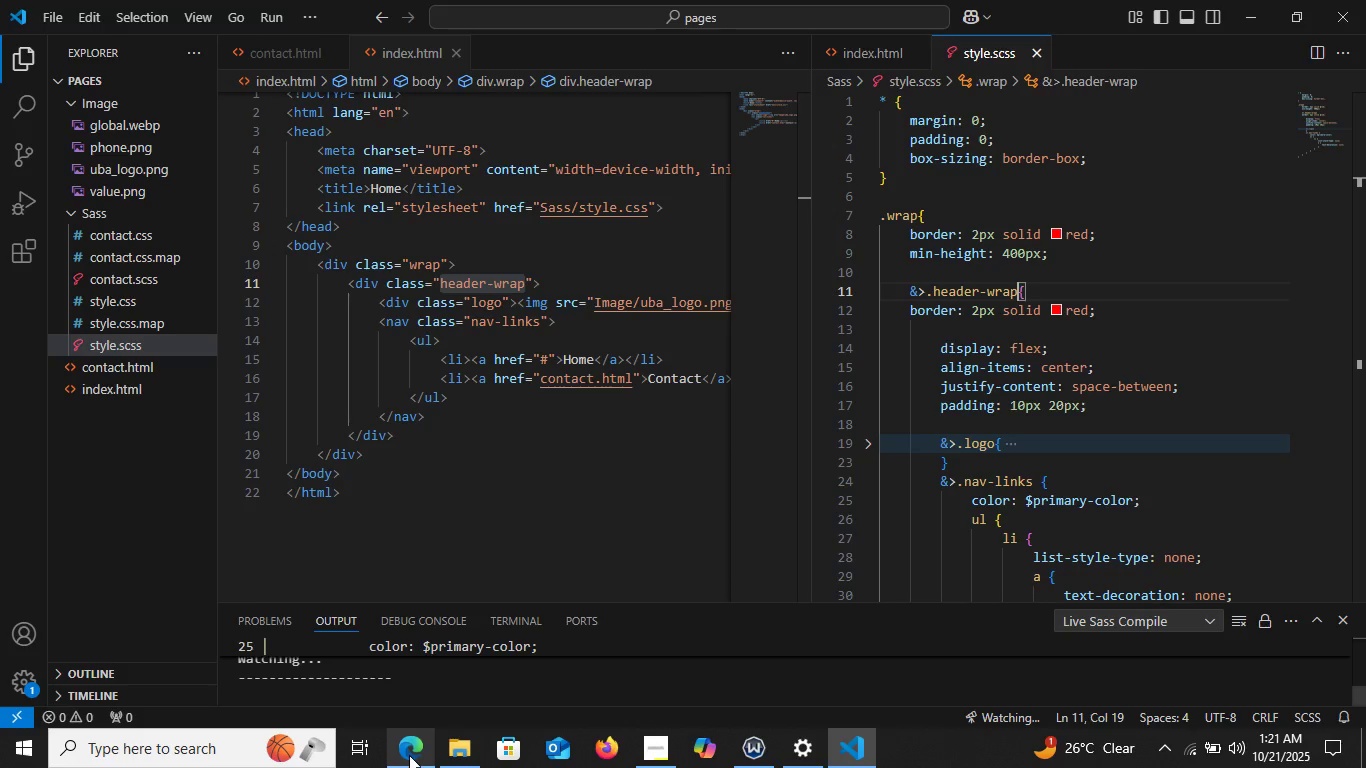 
left_click([413, 754])
 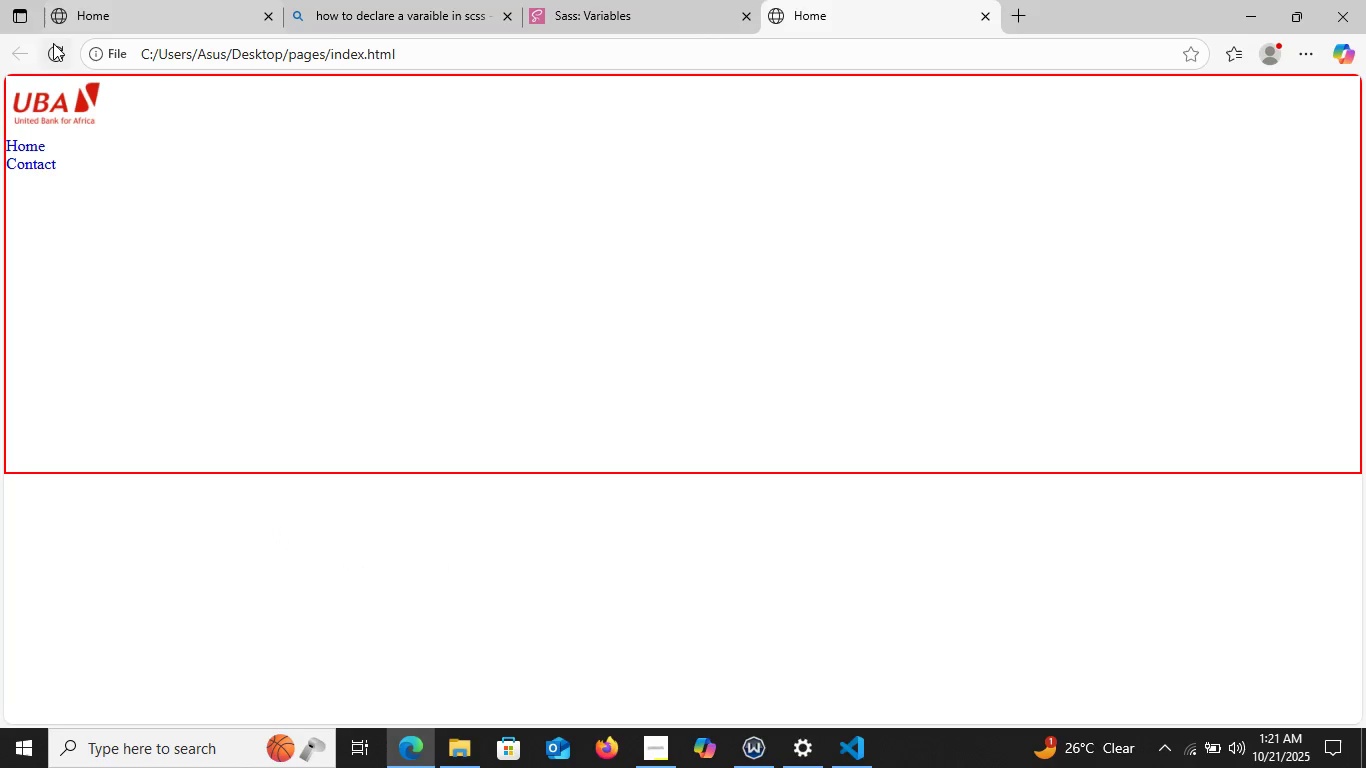 
left_click([53, 43])
 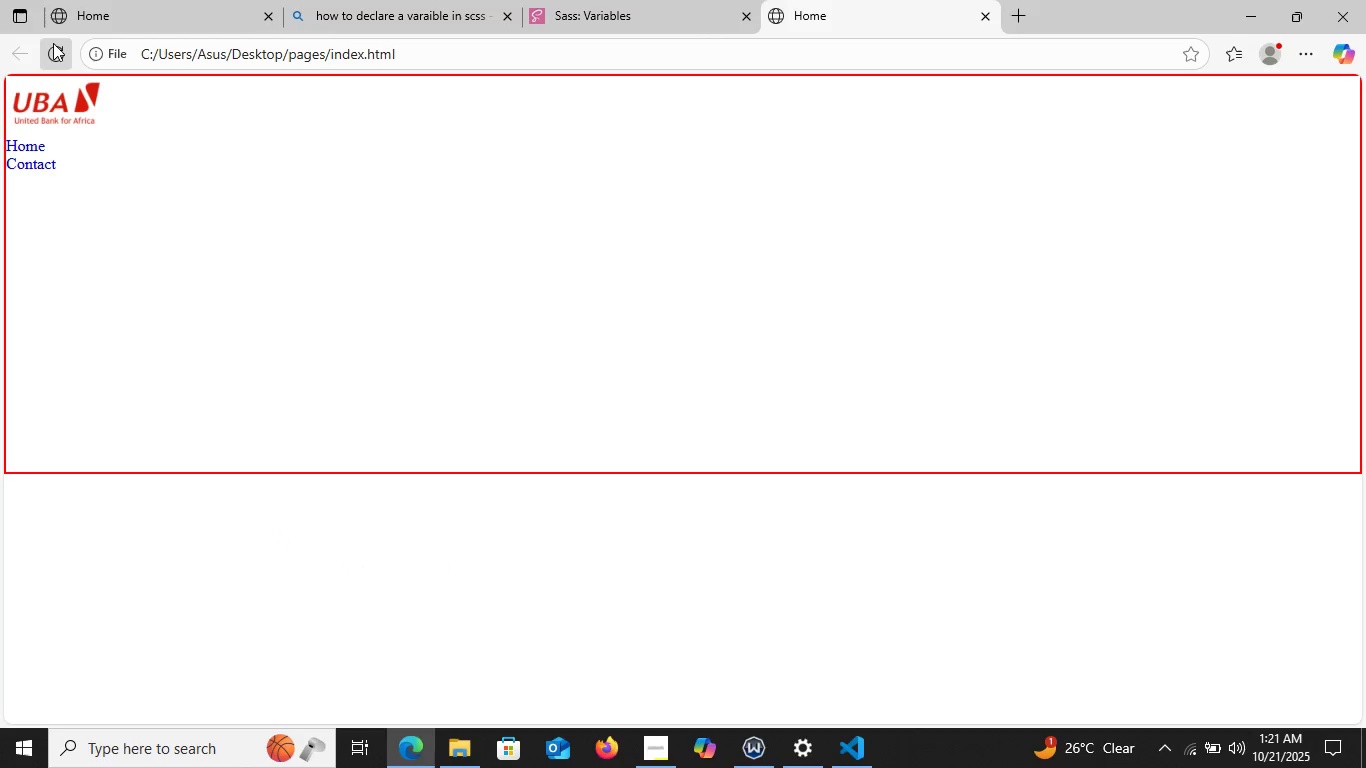 
left_click([53, 43])
 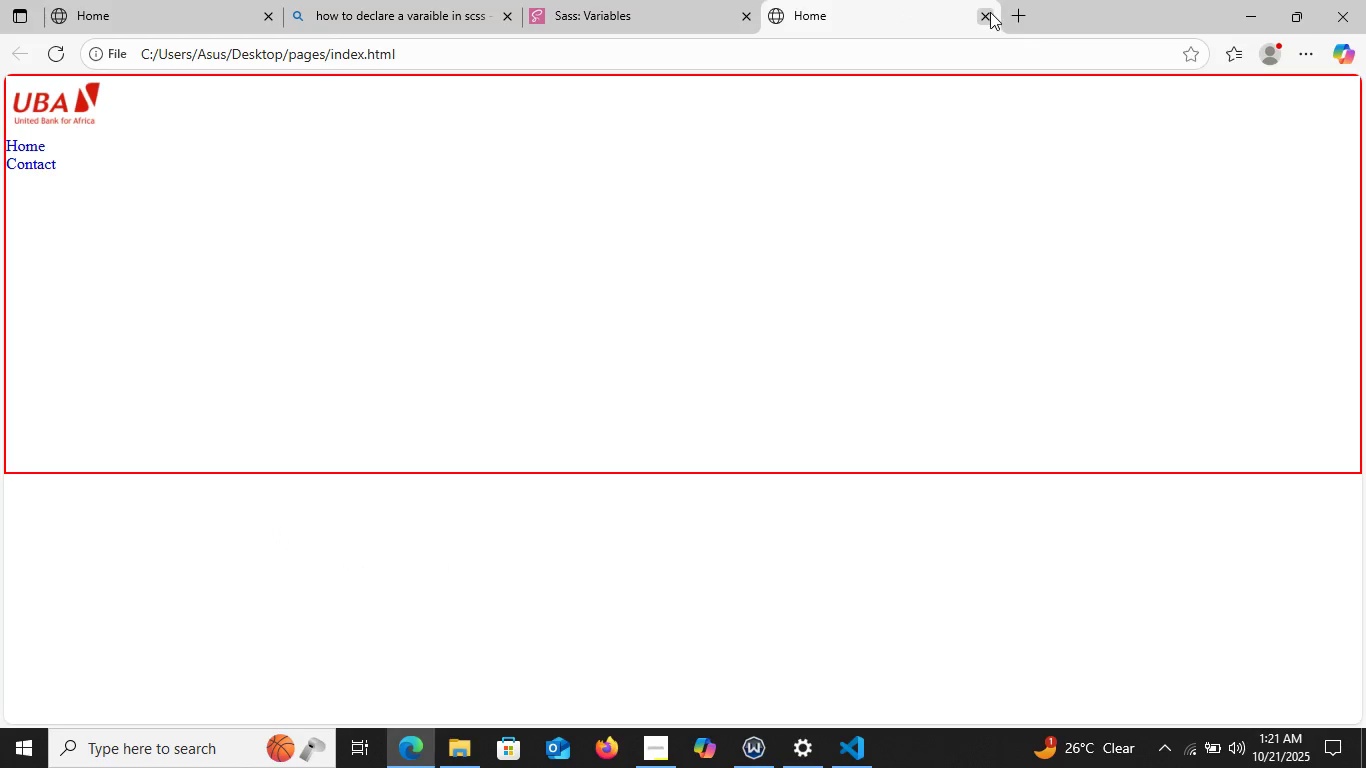 
left_click([990, 12])
 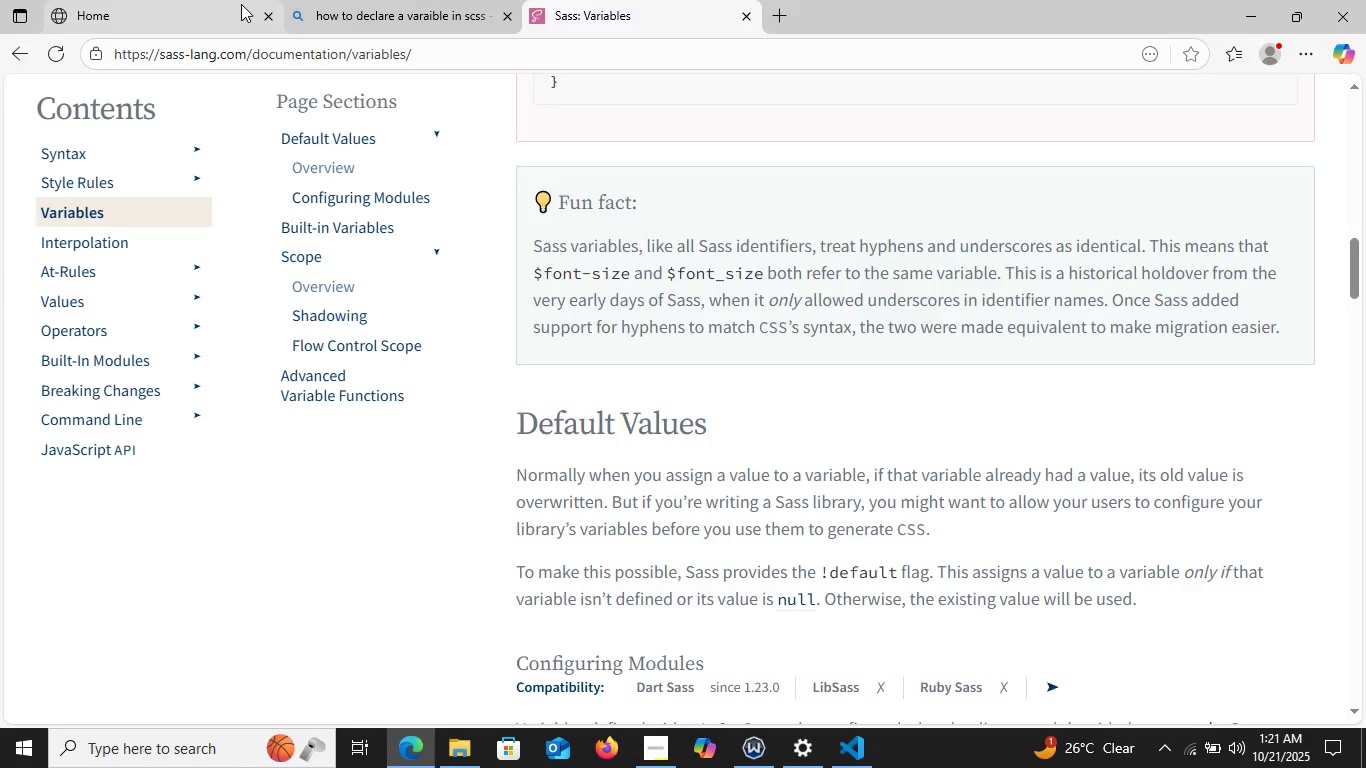 
left_click([241, 4])
 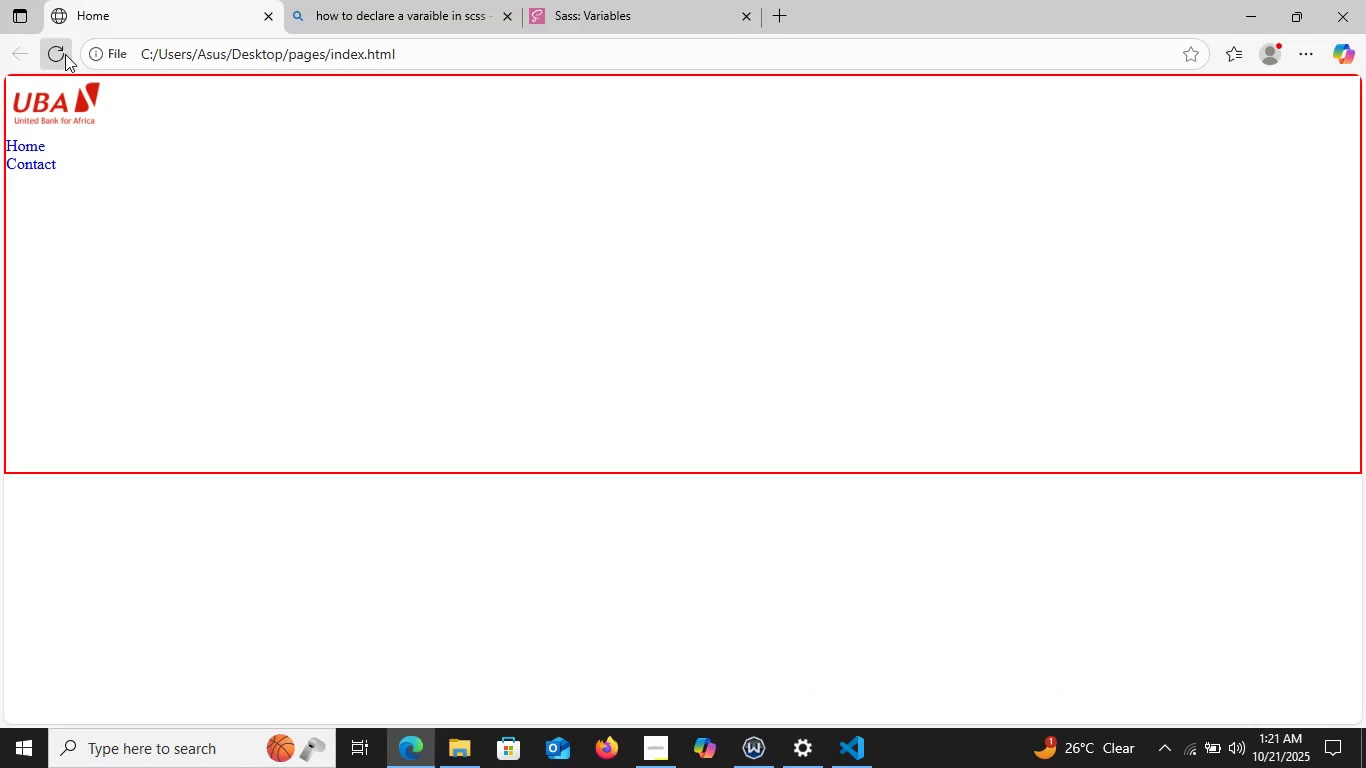 
left_click([65, 54])
 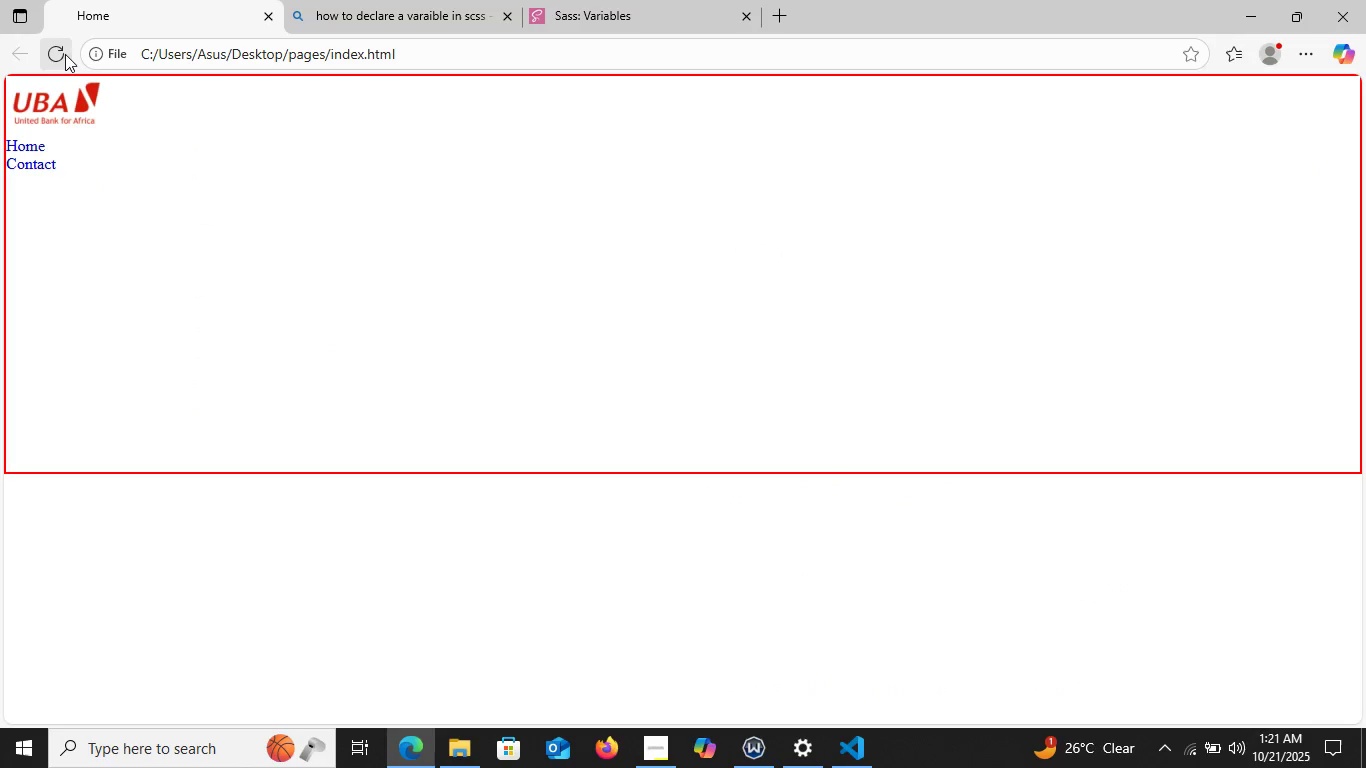 
left_click([65, 54])
 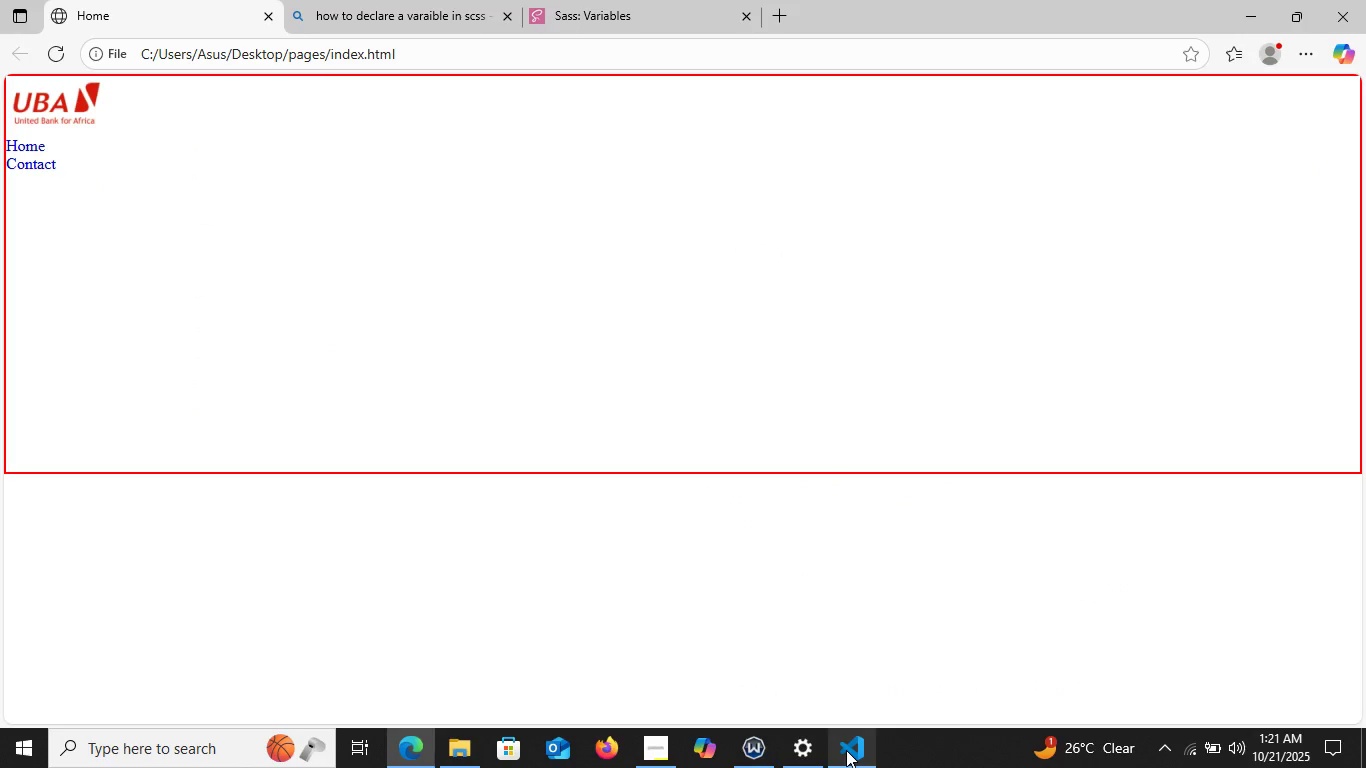 
left_click([846, 750])
 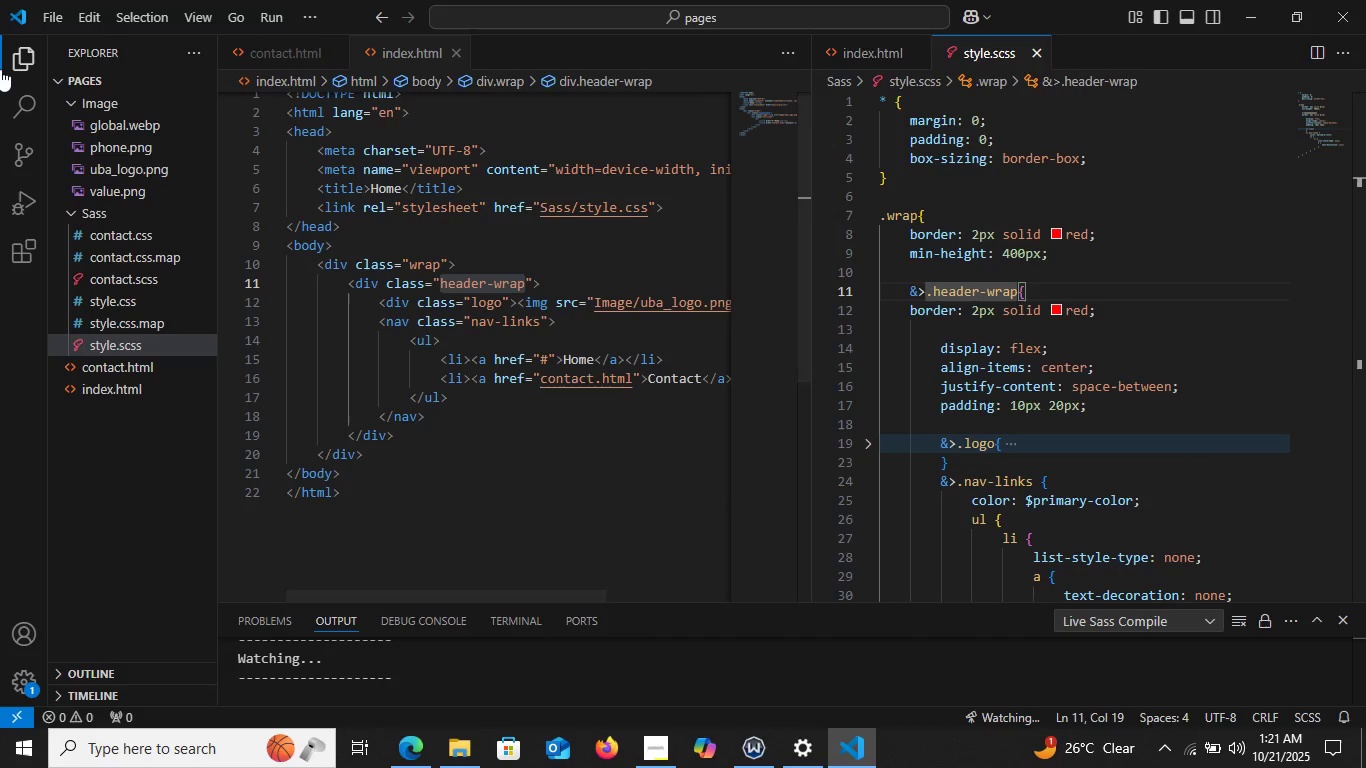 
wait(5.13)
 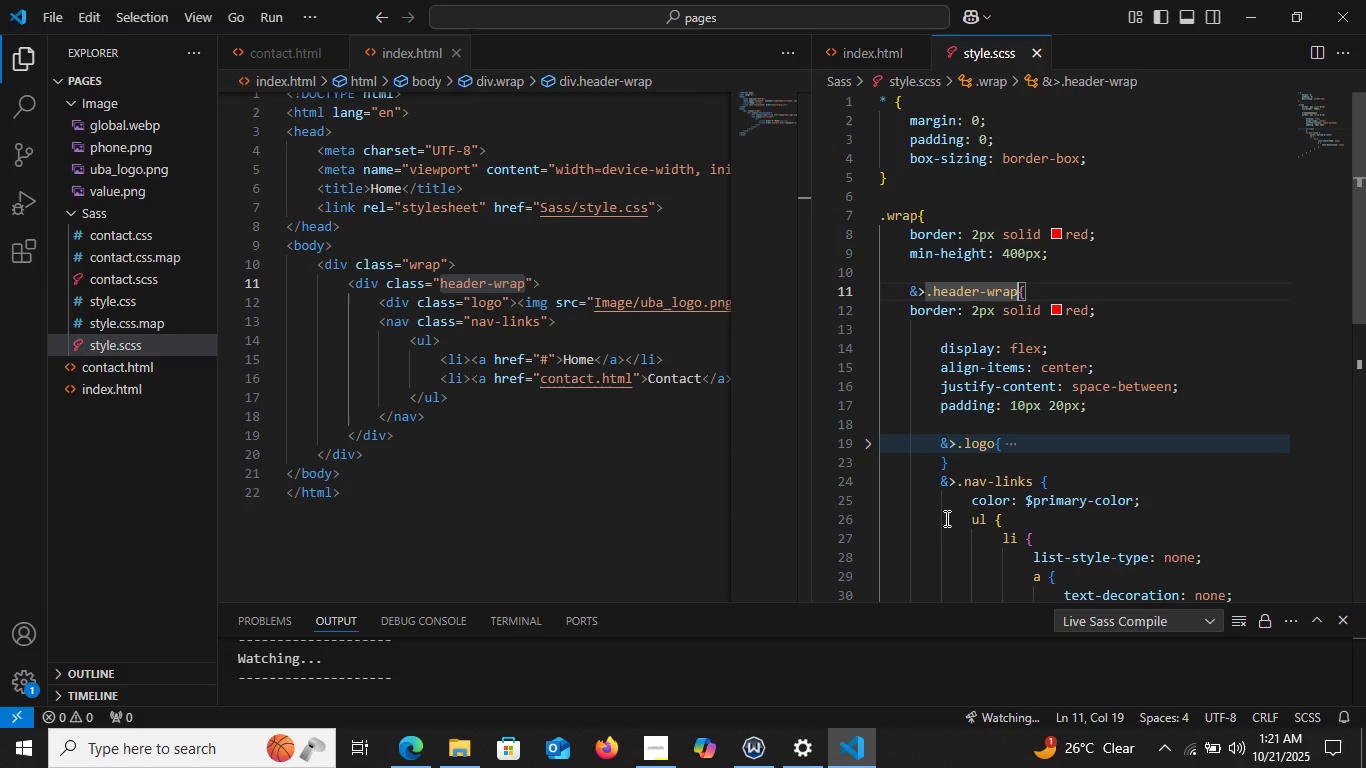 
left_click([10, 59])
 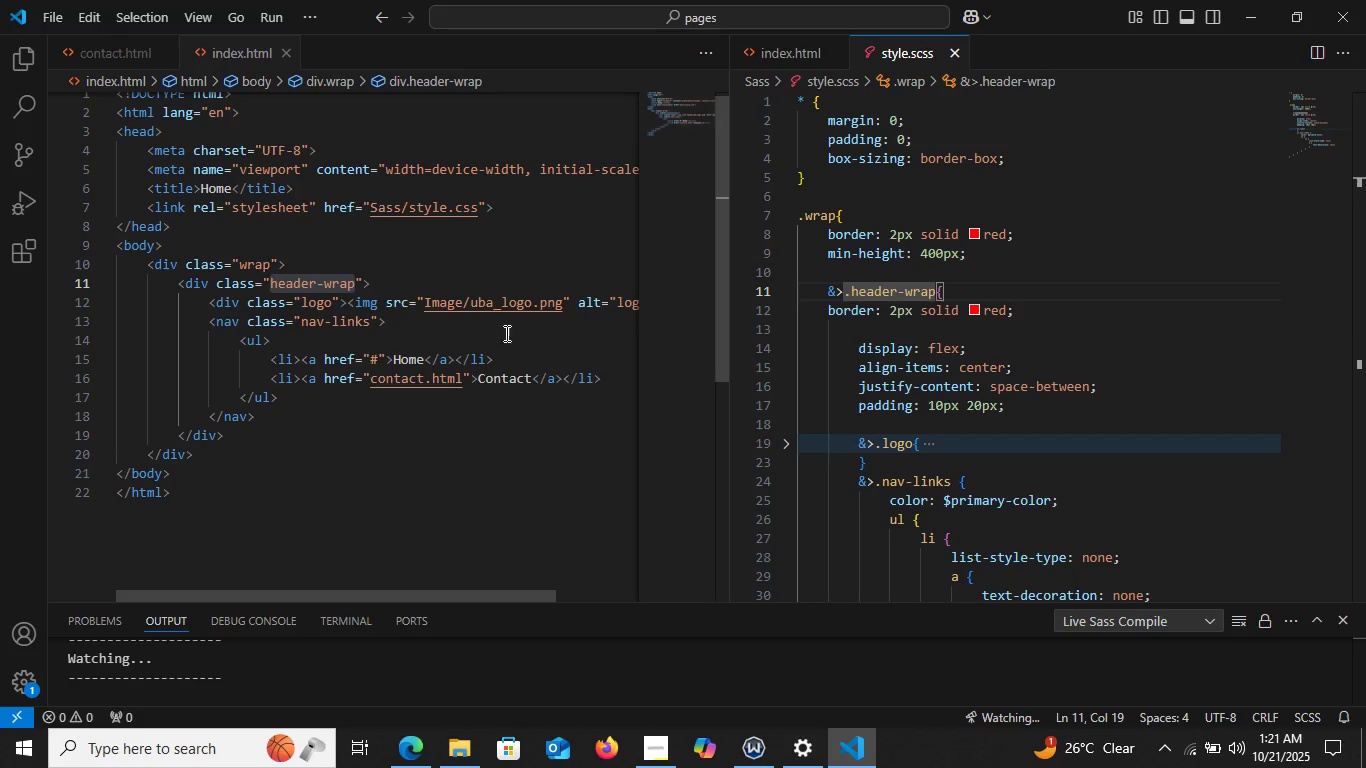 
wait(7.54)
 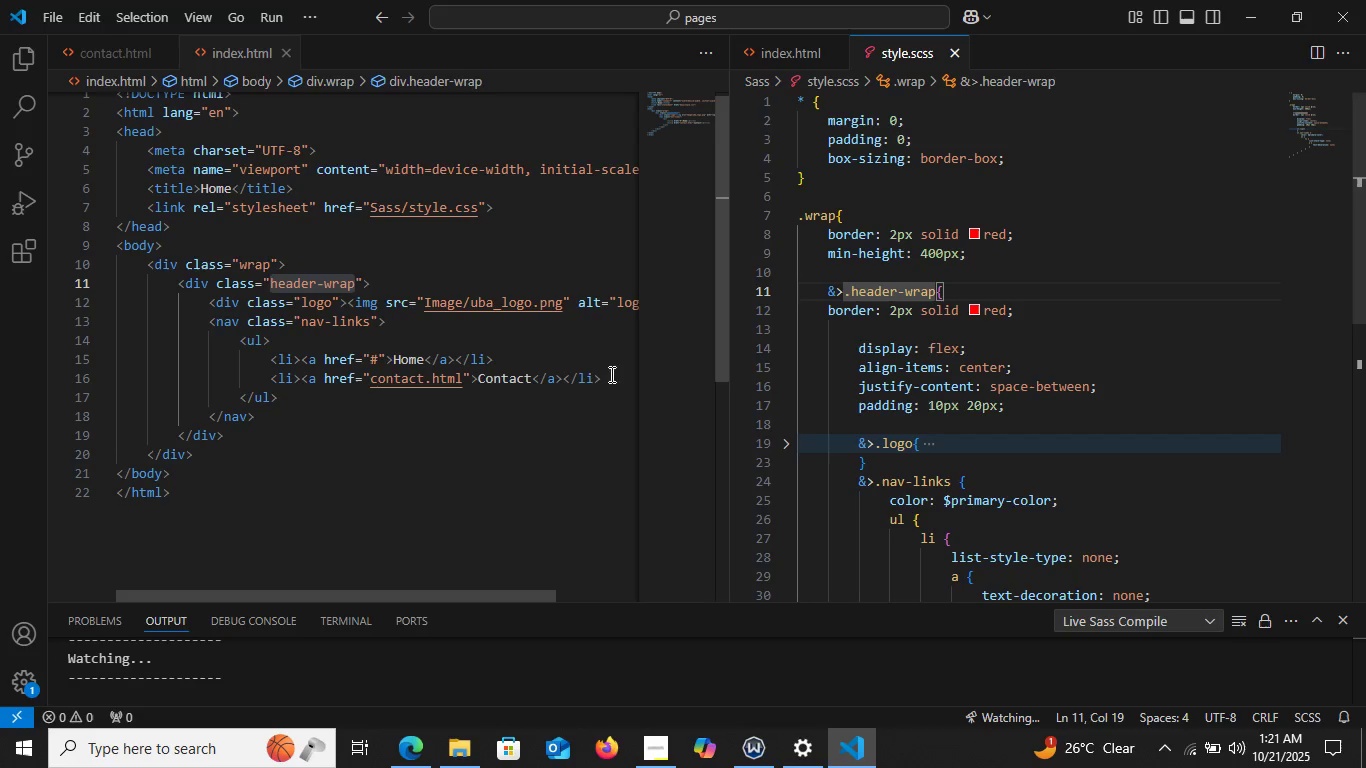 
left_click([105, 263])
 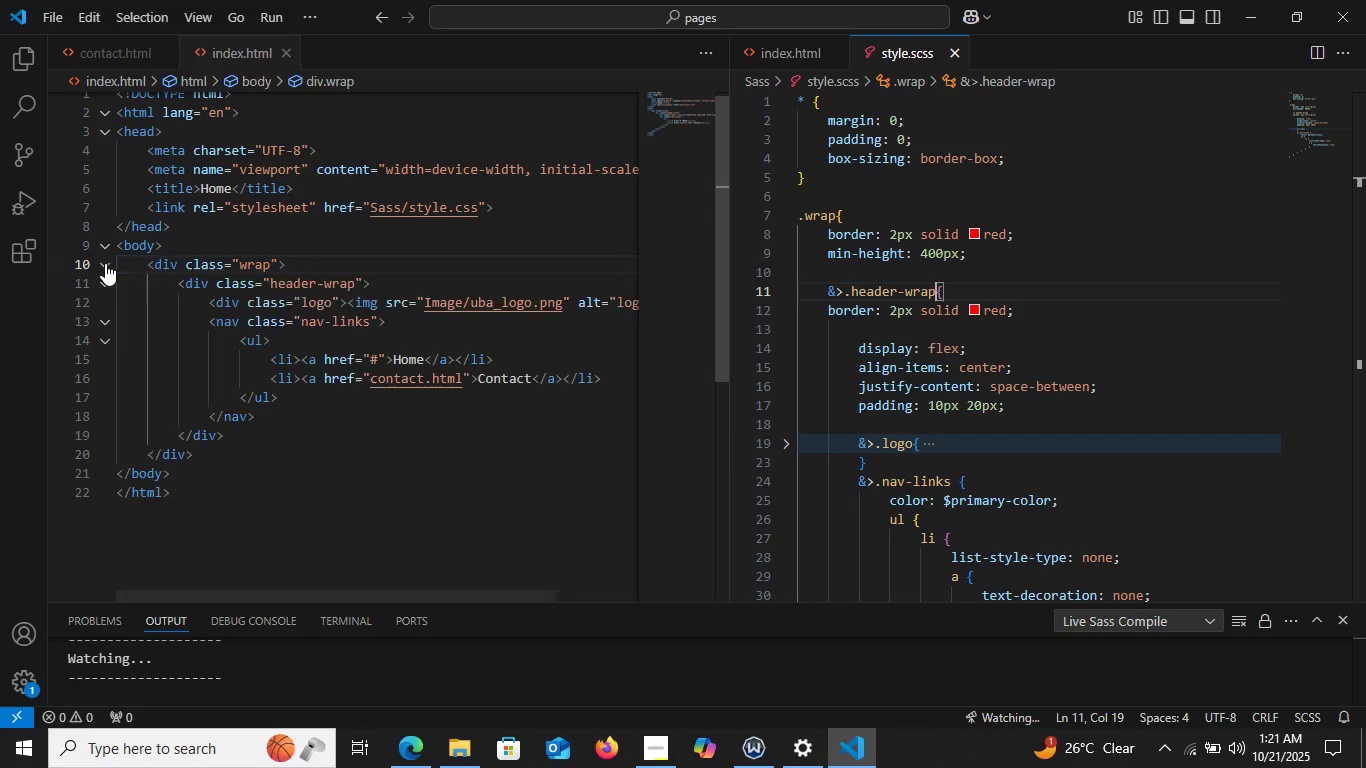 
left_click([105, 263])
 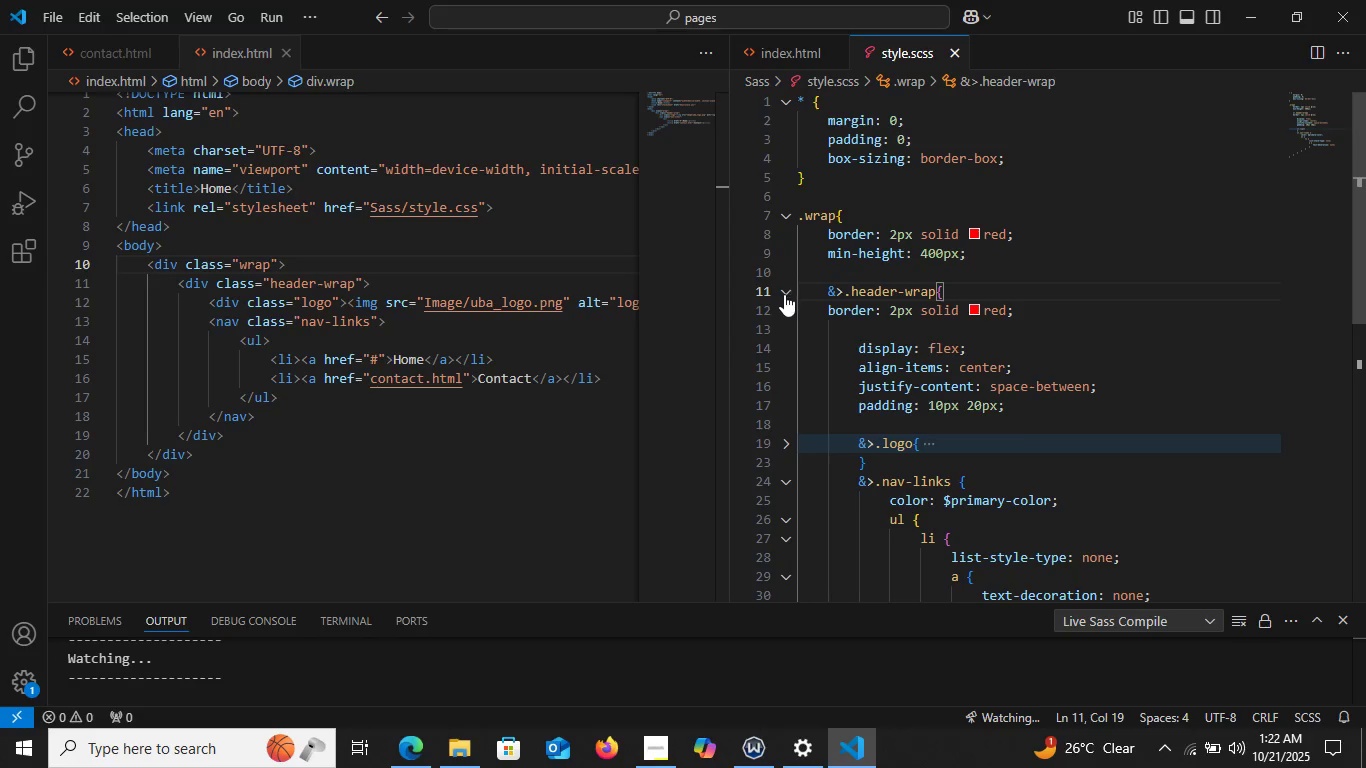 
left_click([781, 291])
 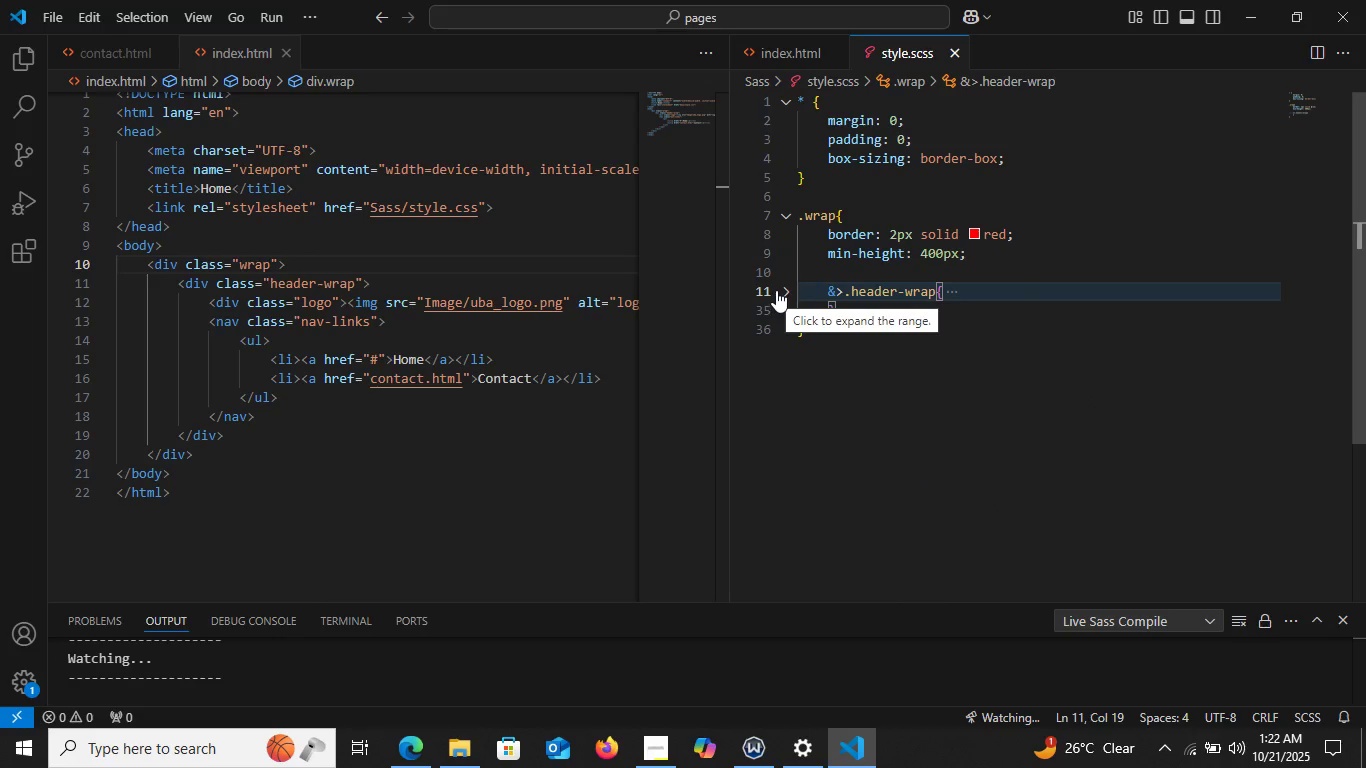 
left_click([777, 287])
 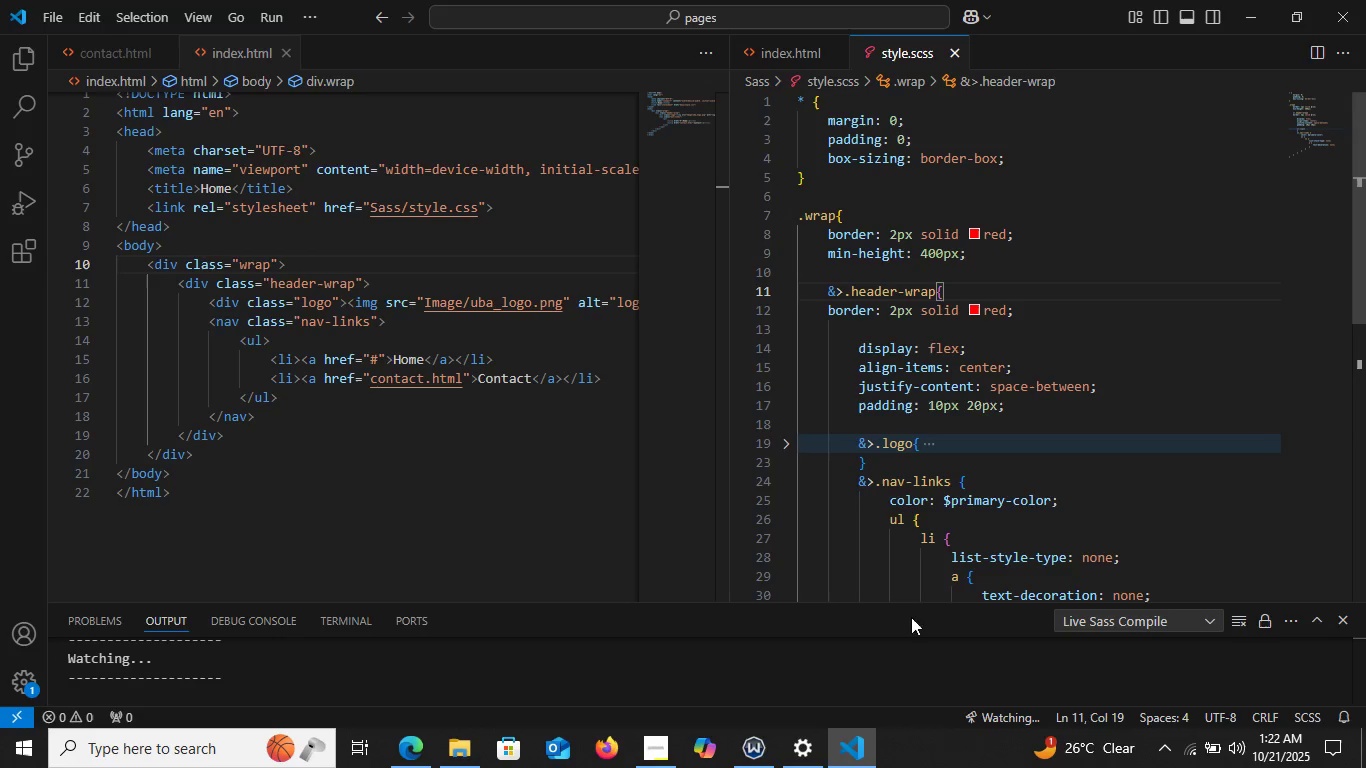 
left_click([983, 717])
 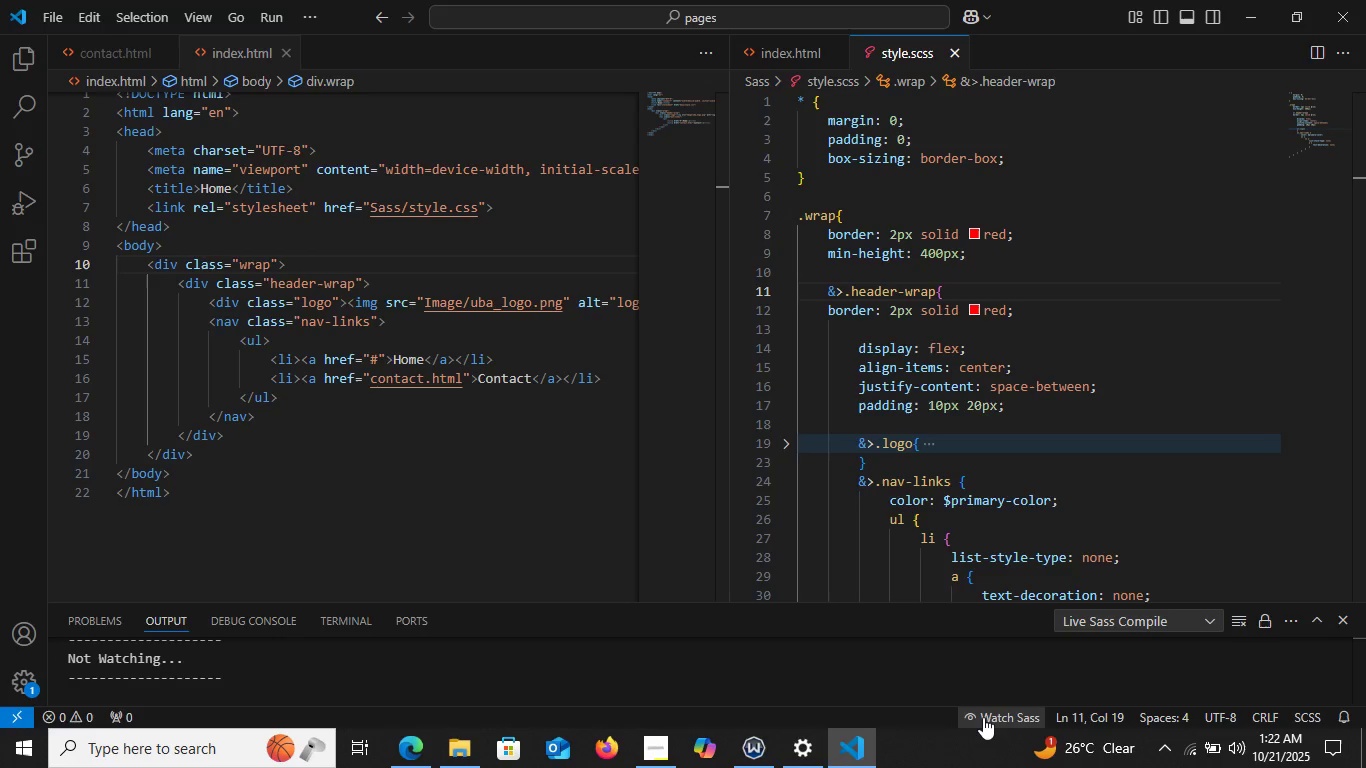 
double_click([983, 717])
 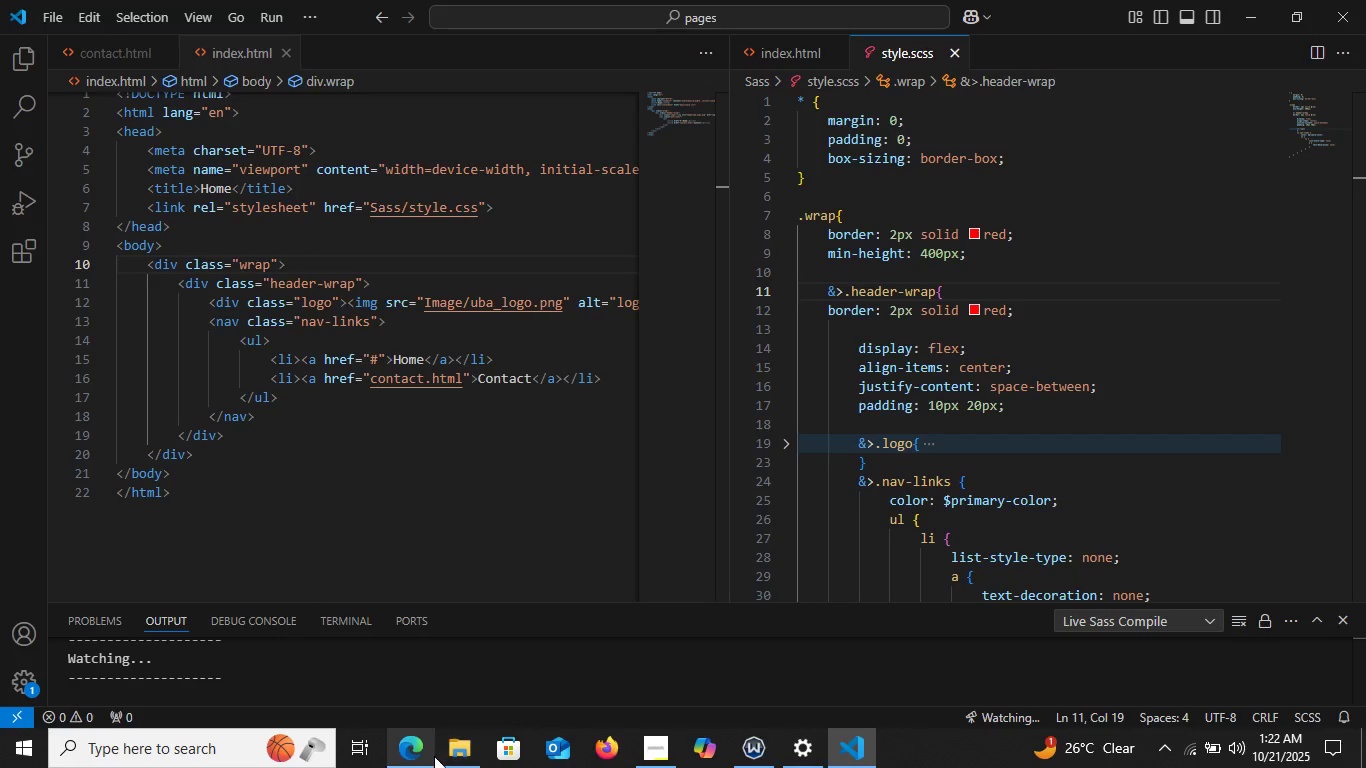 
left_click([434, 756])
 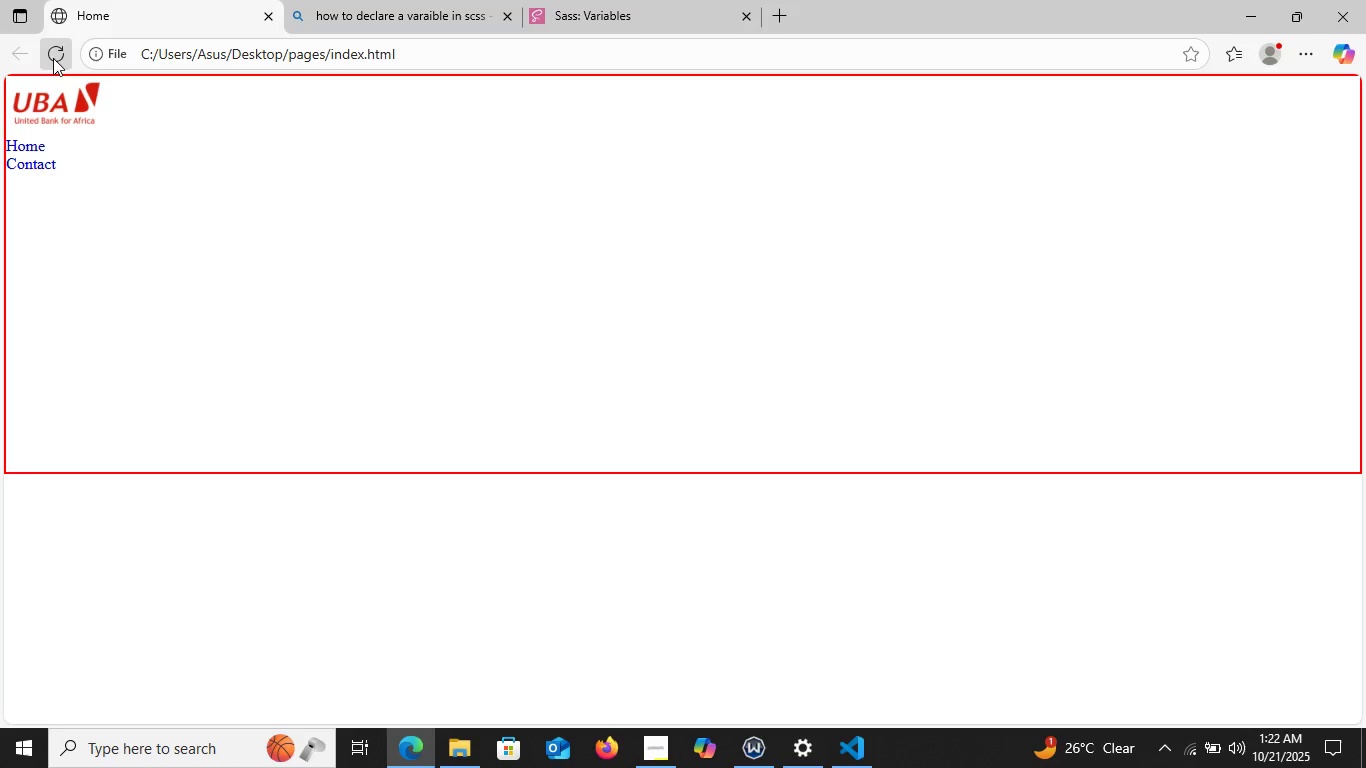 
left_click([53, 58])
 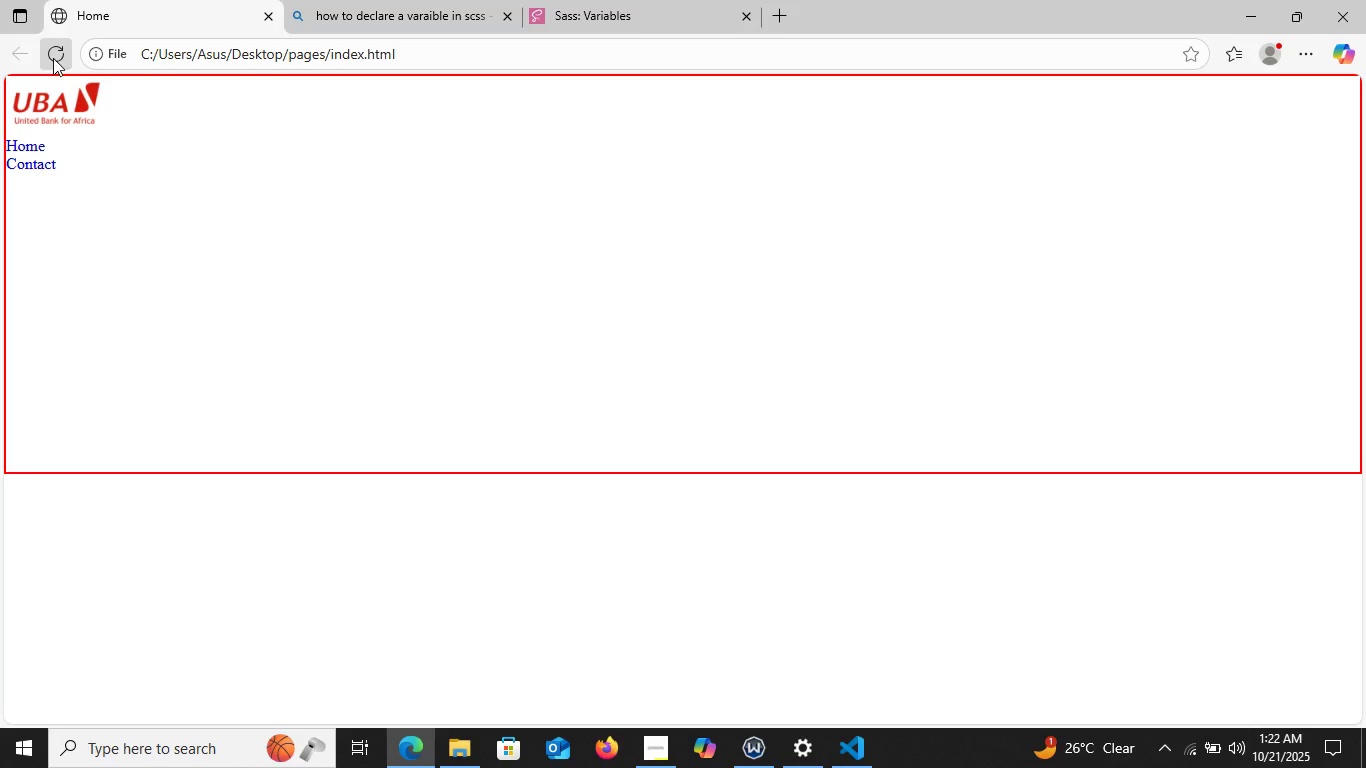 
left_click([53, 58])
 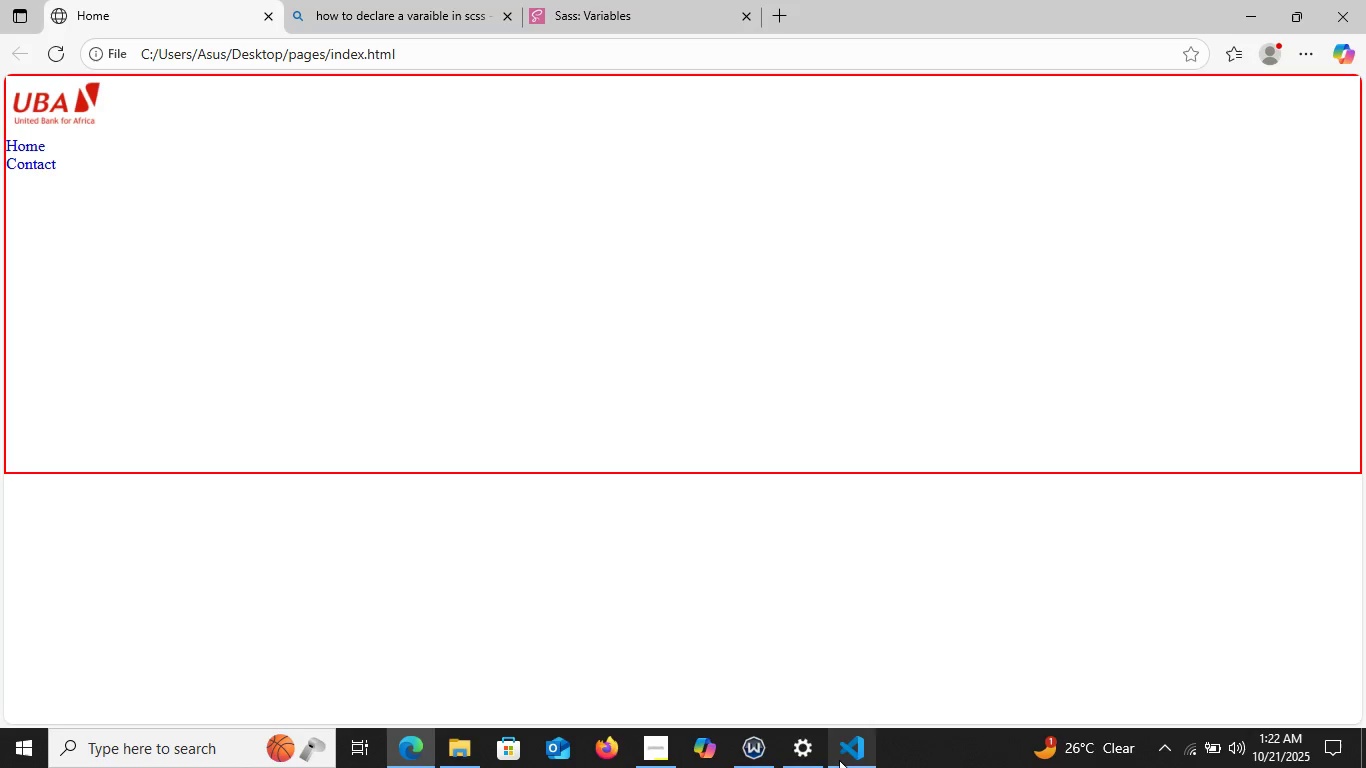 
left_click([842, 760])
 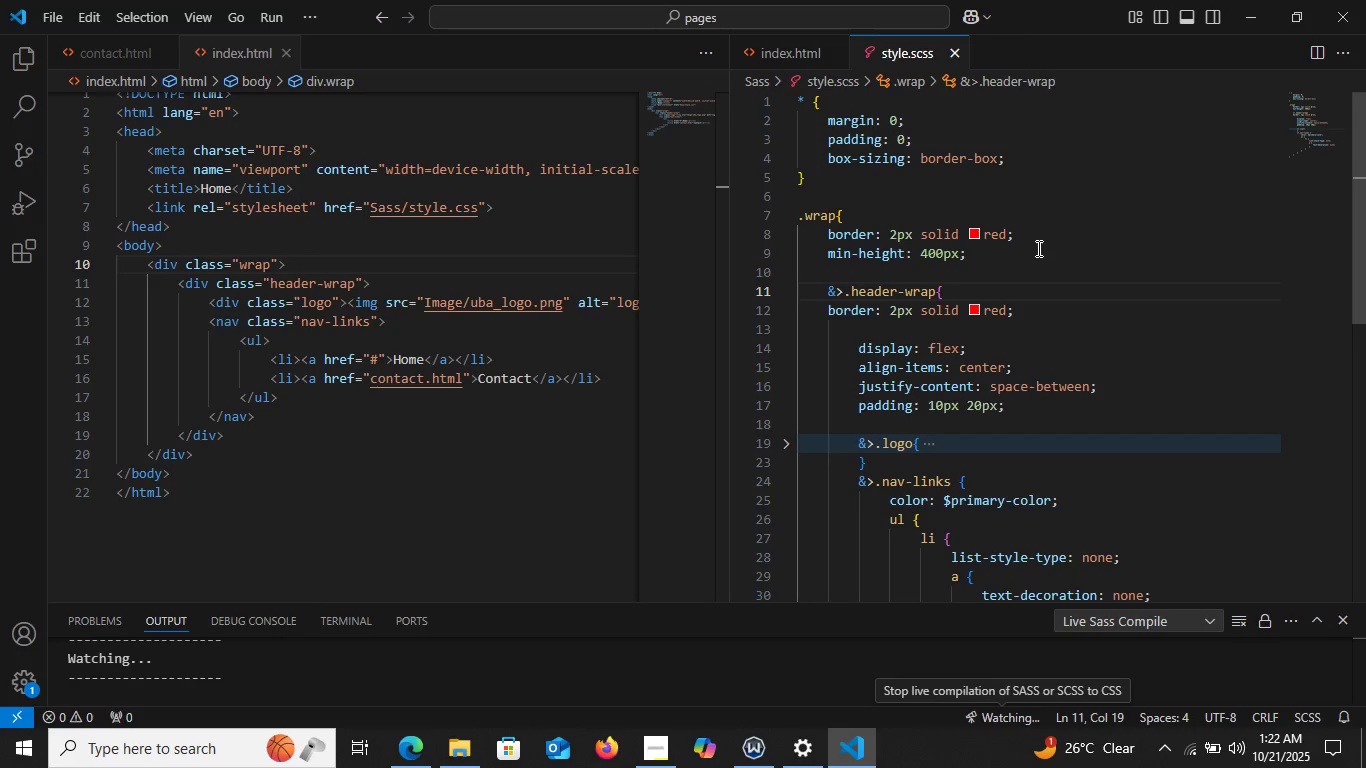 
left_click([1038, 237])
 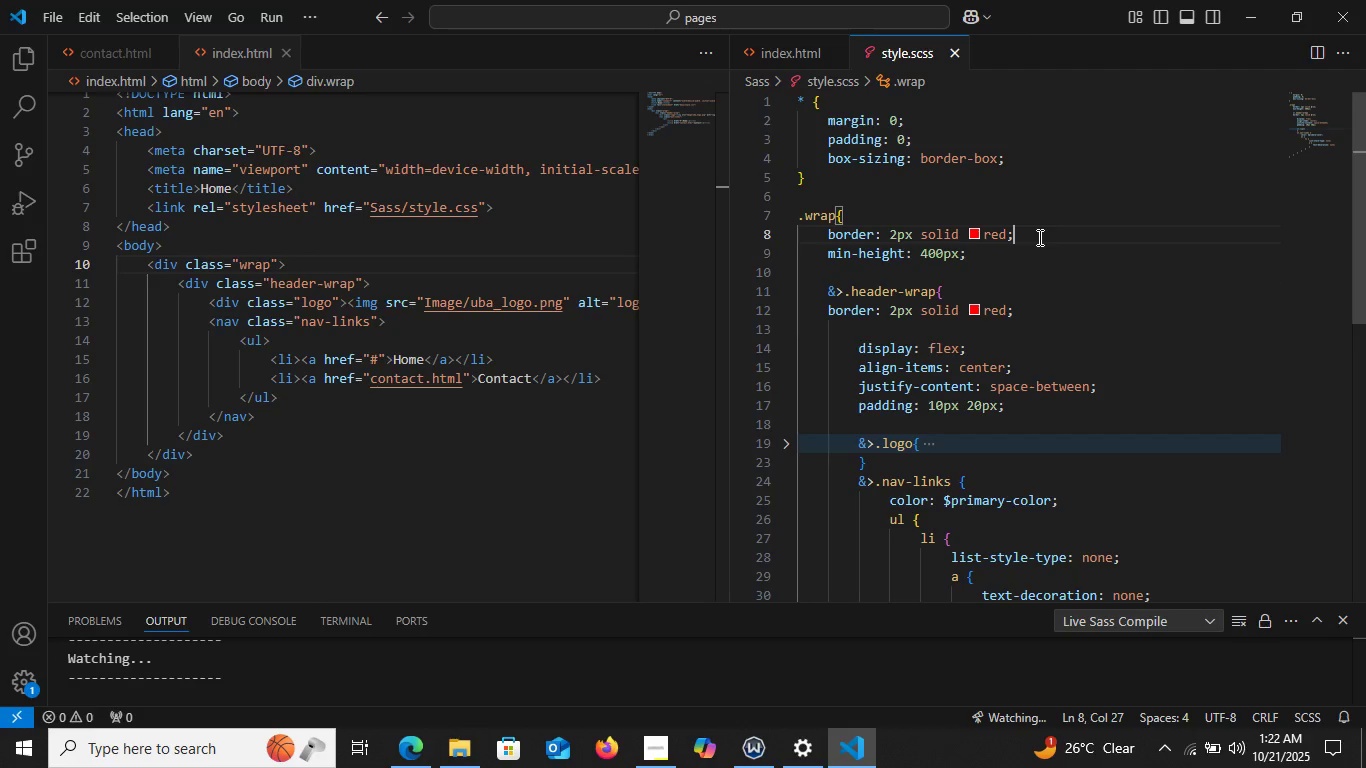 
key(Control+X)
 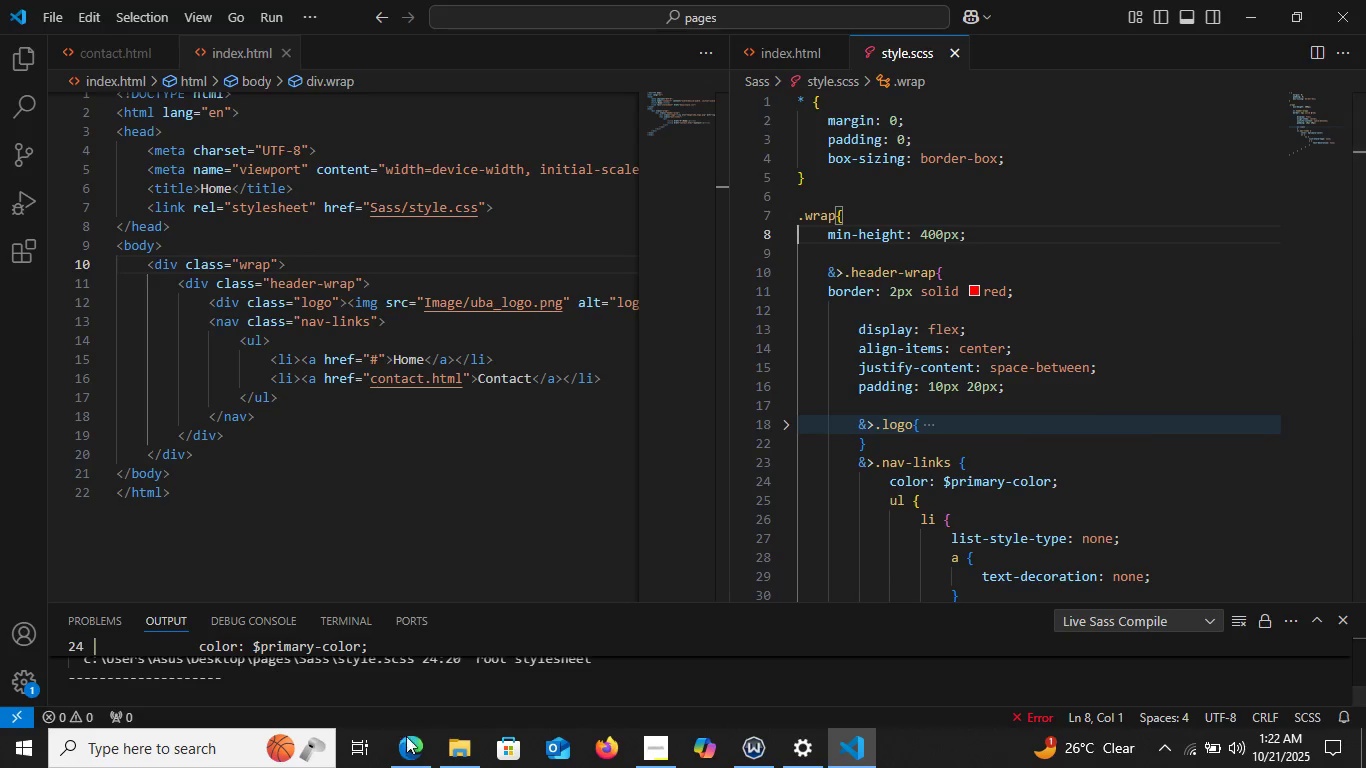 
left_click([417, 749])
 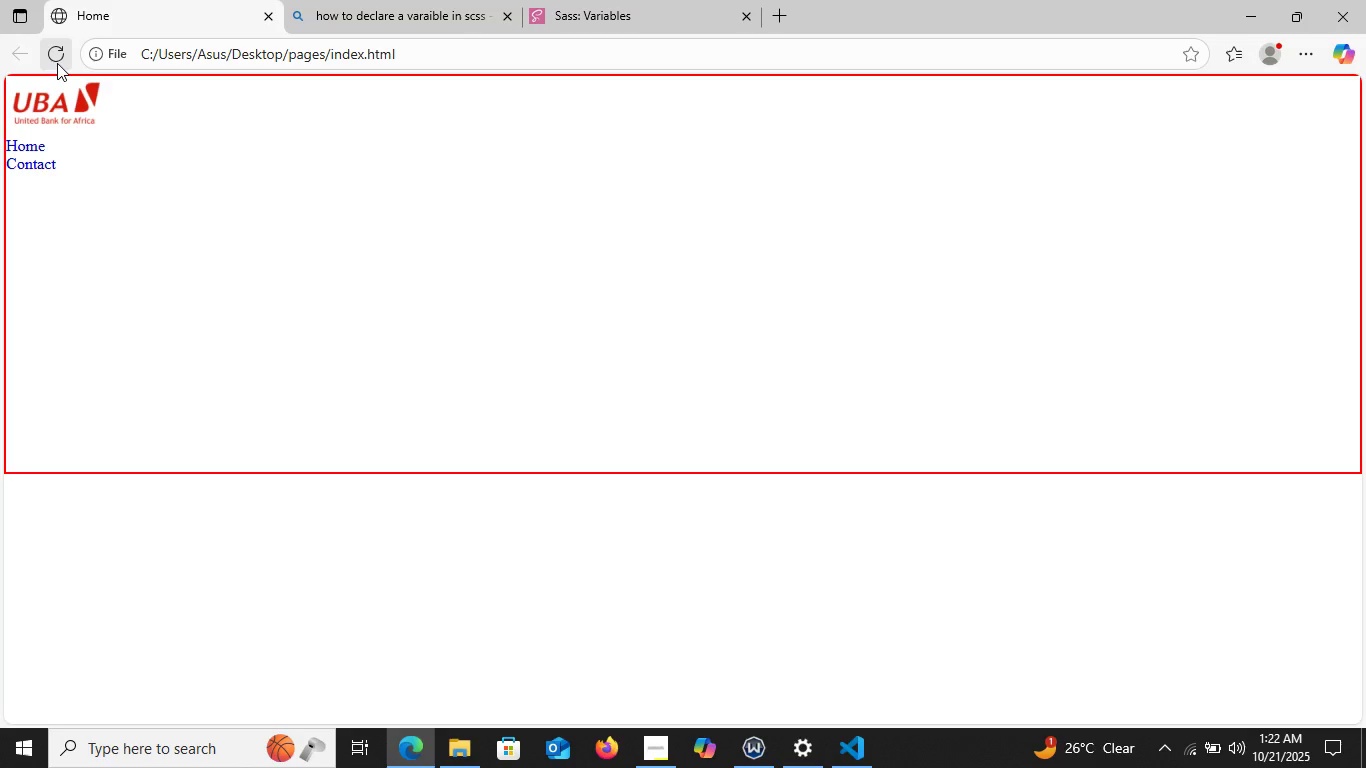 
left_click([57, 63])
 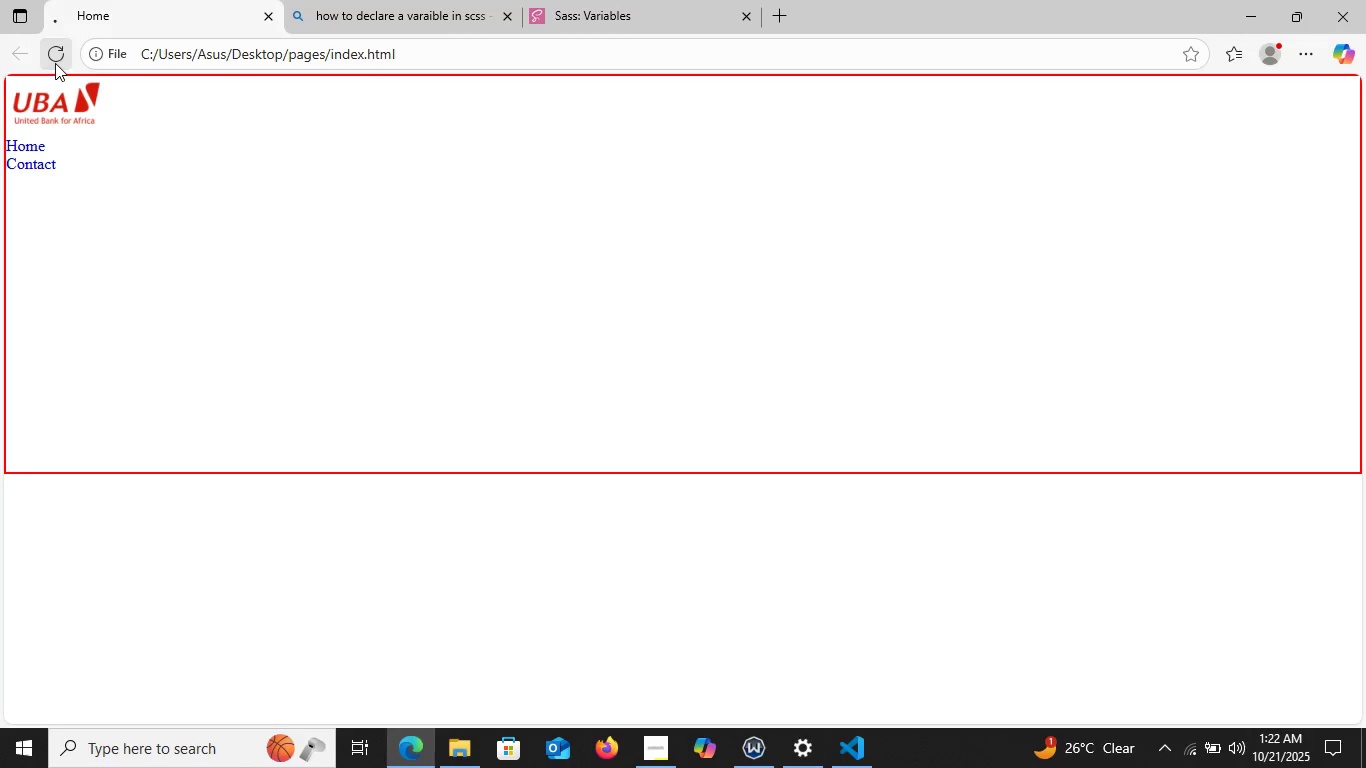 
left_click([55, 63])
 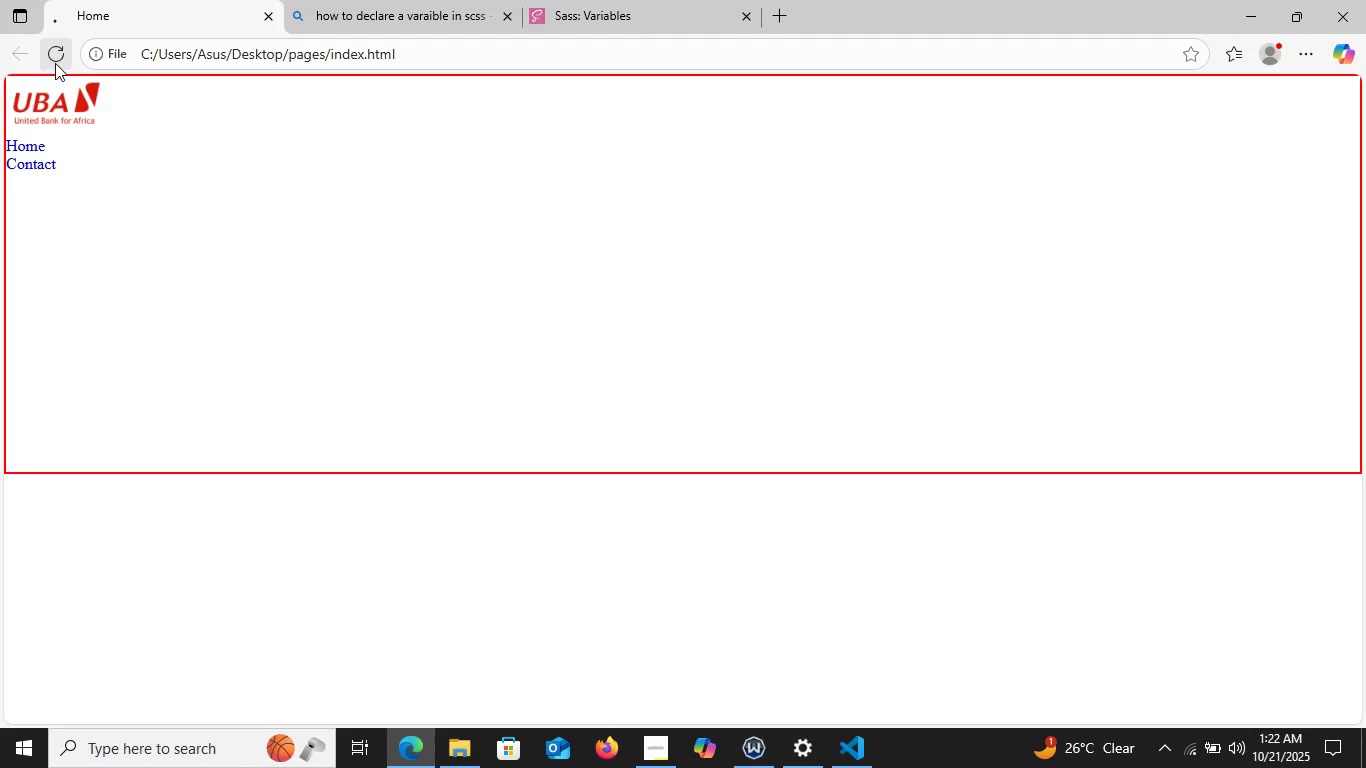 
left_click([55, 63])
 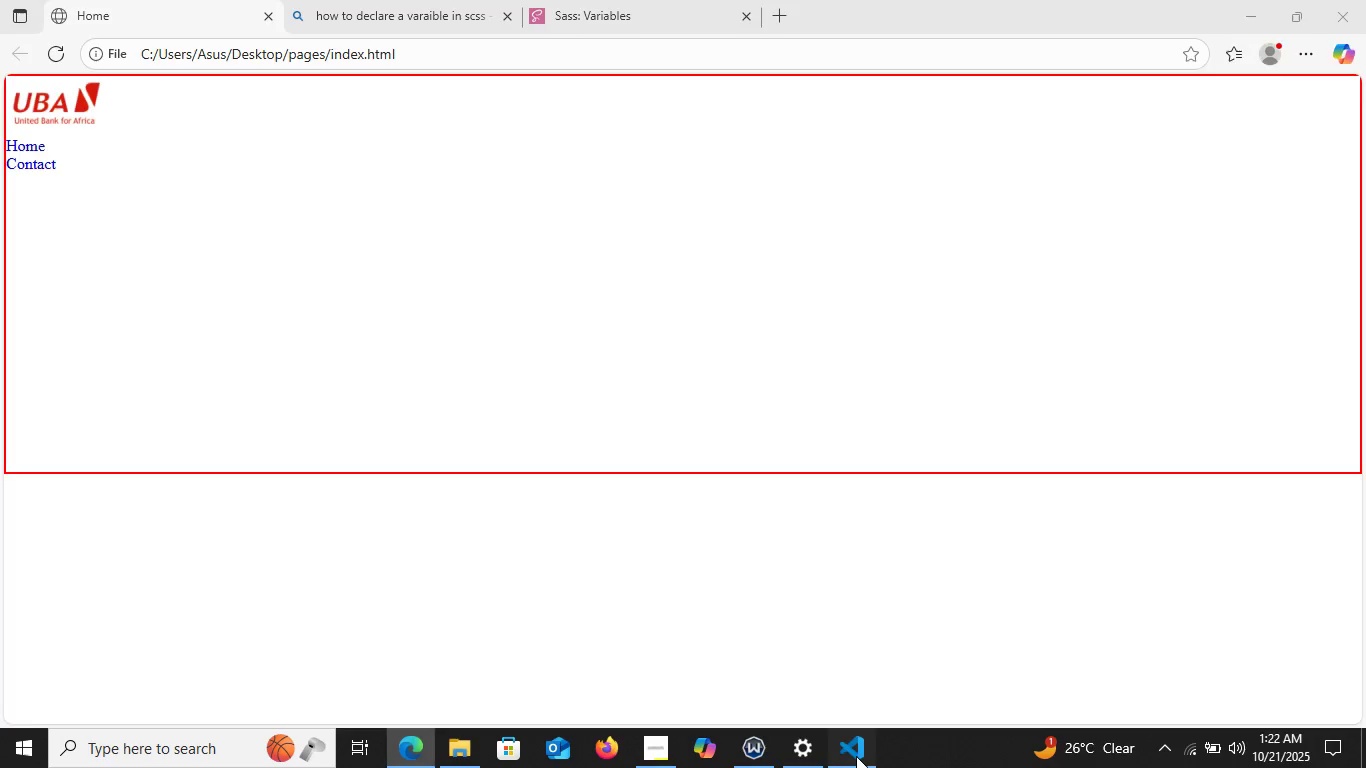 
left_click([856, 756])
 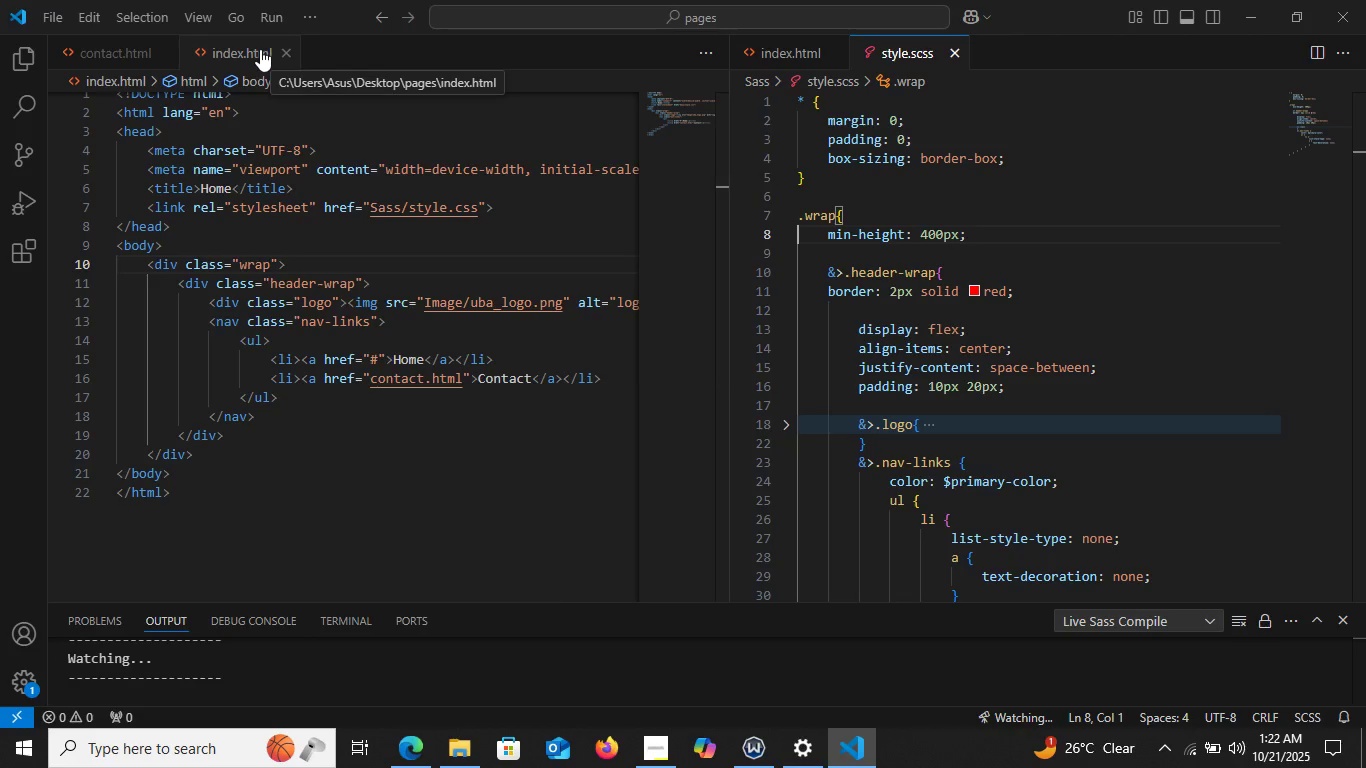 
left_click([260, 49])
 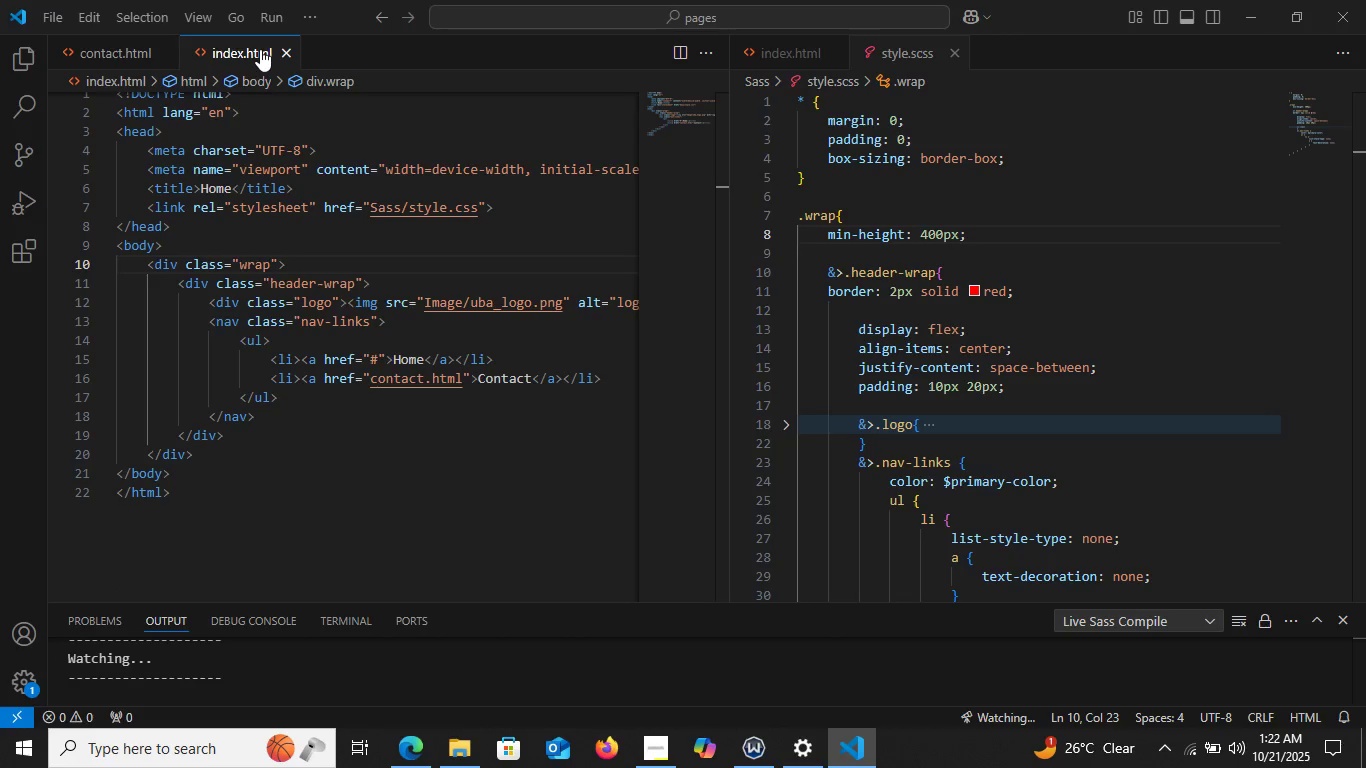 
right_click([260, 49])
 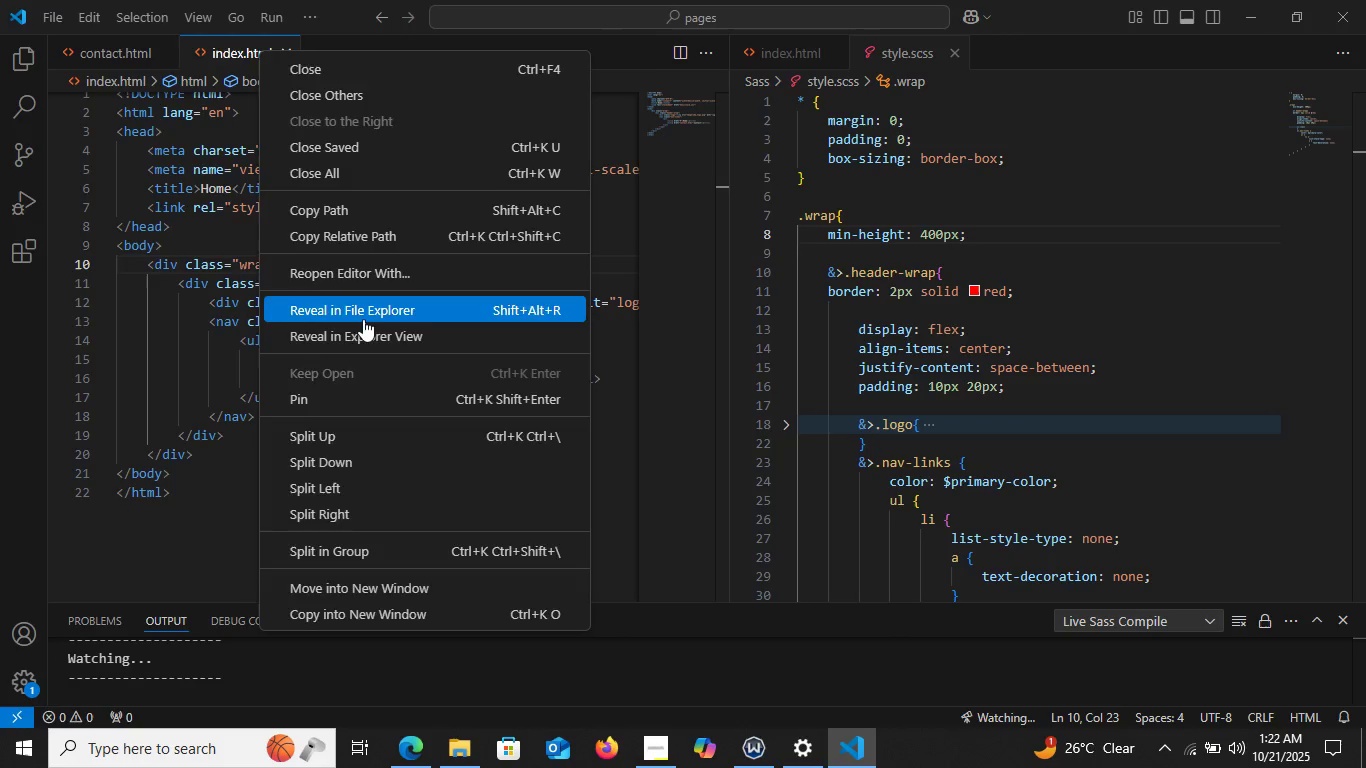 
left_click([363, 319])
 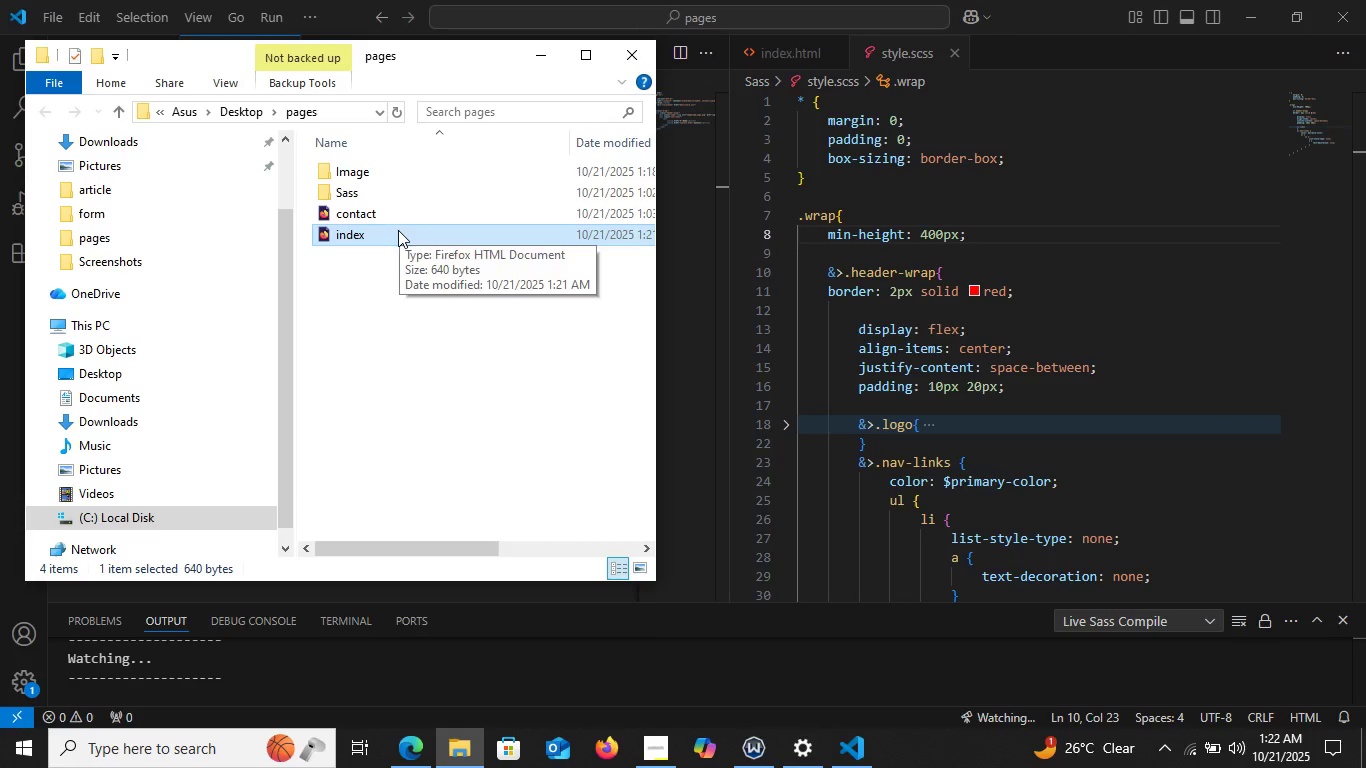 
left_click([398, 230])
 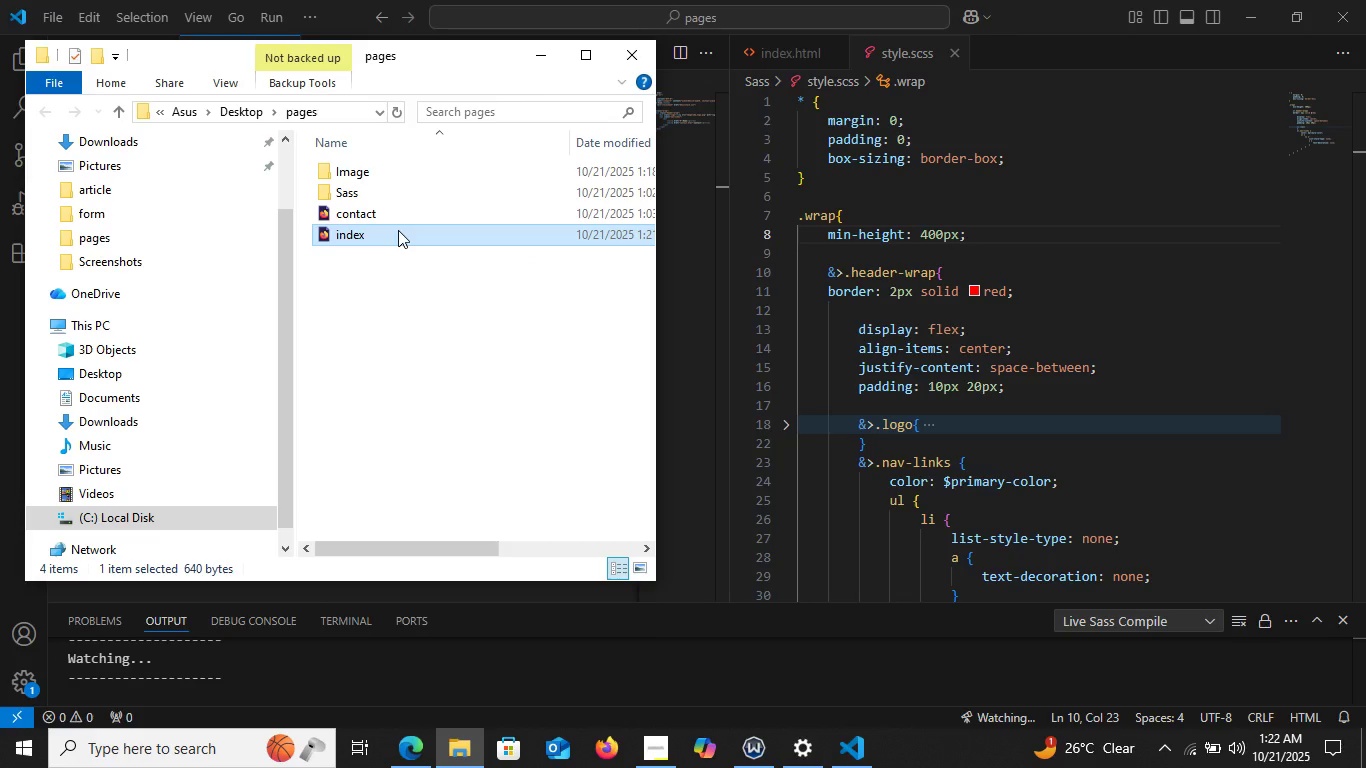 
right_click([398, 230])
 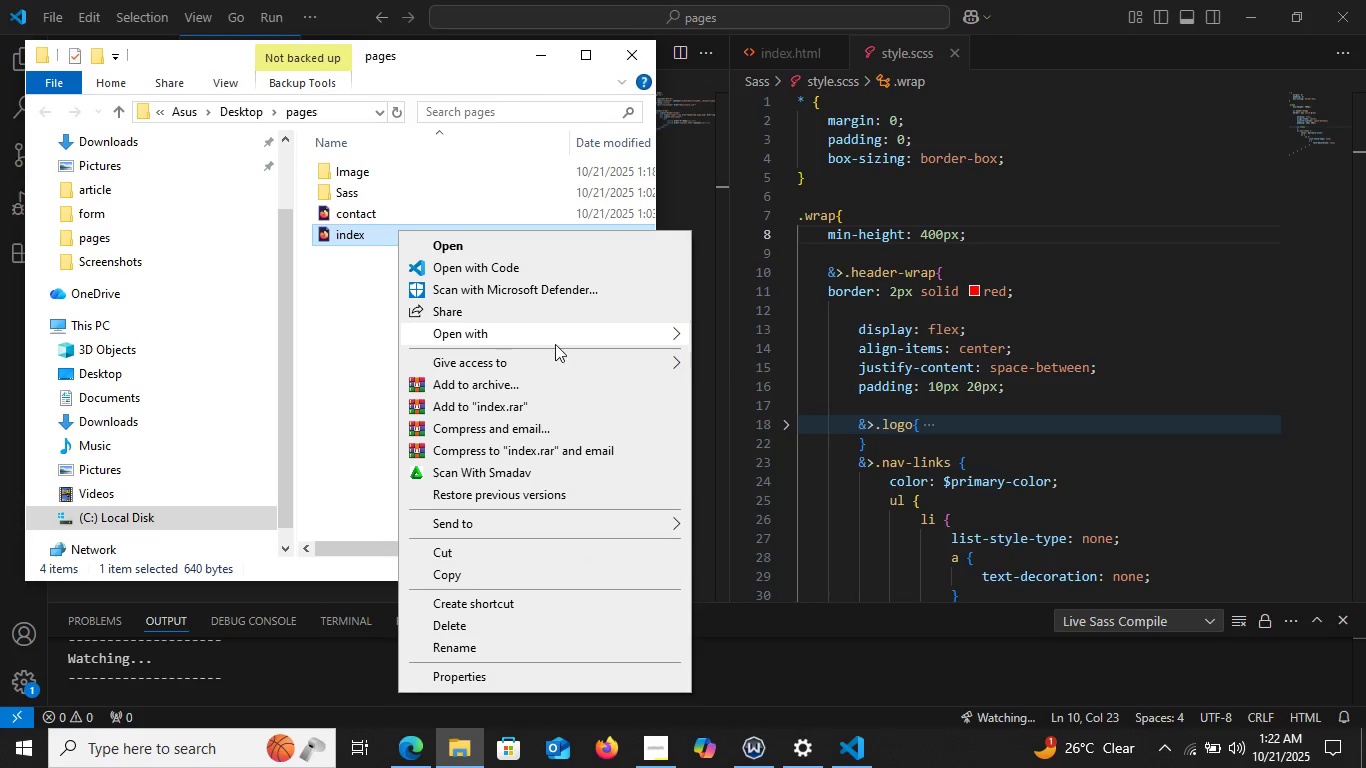 
left_click([560, 344])
 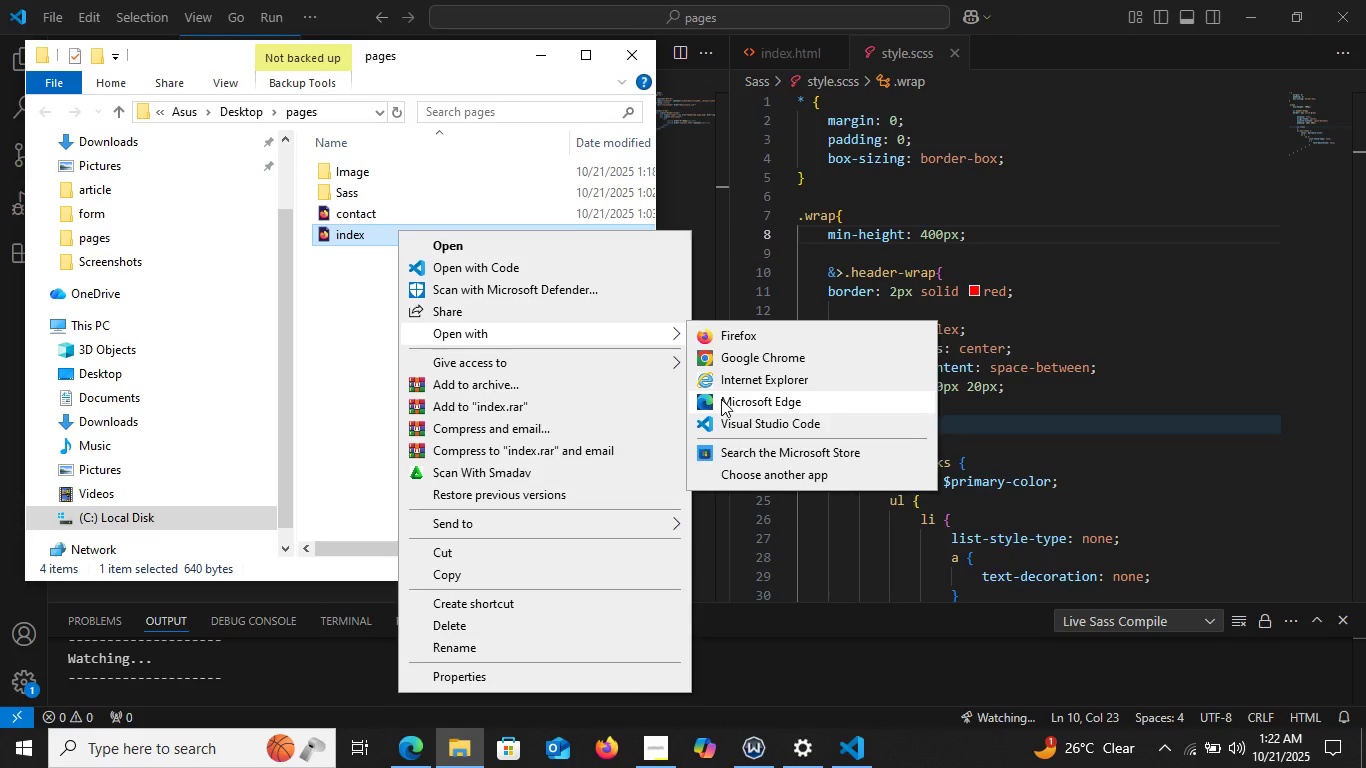 
left_click([721, 399])
 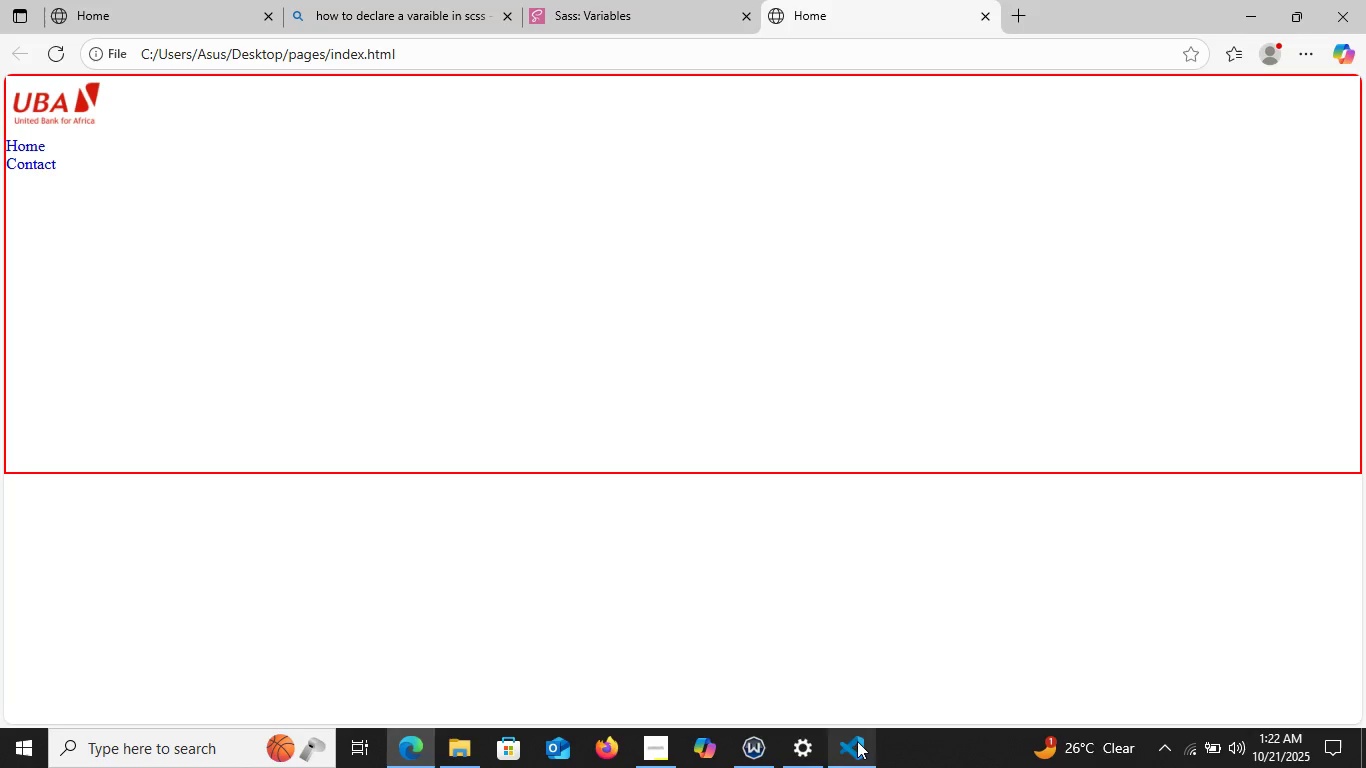 
left_click([858, 749])
 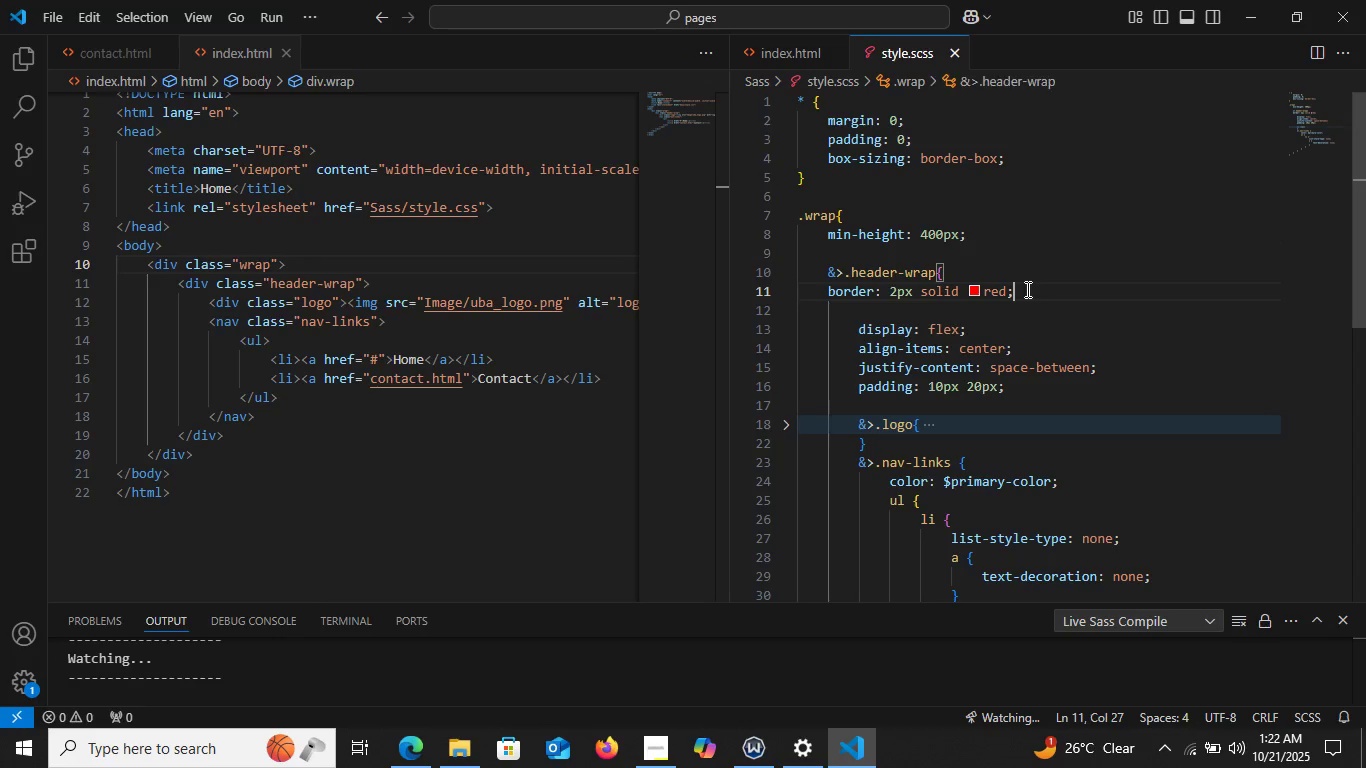 
key(Control+X)
 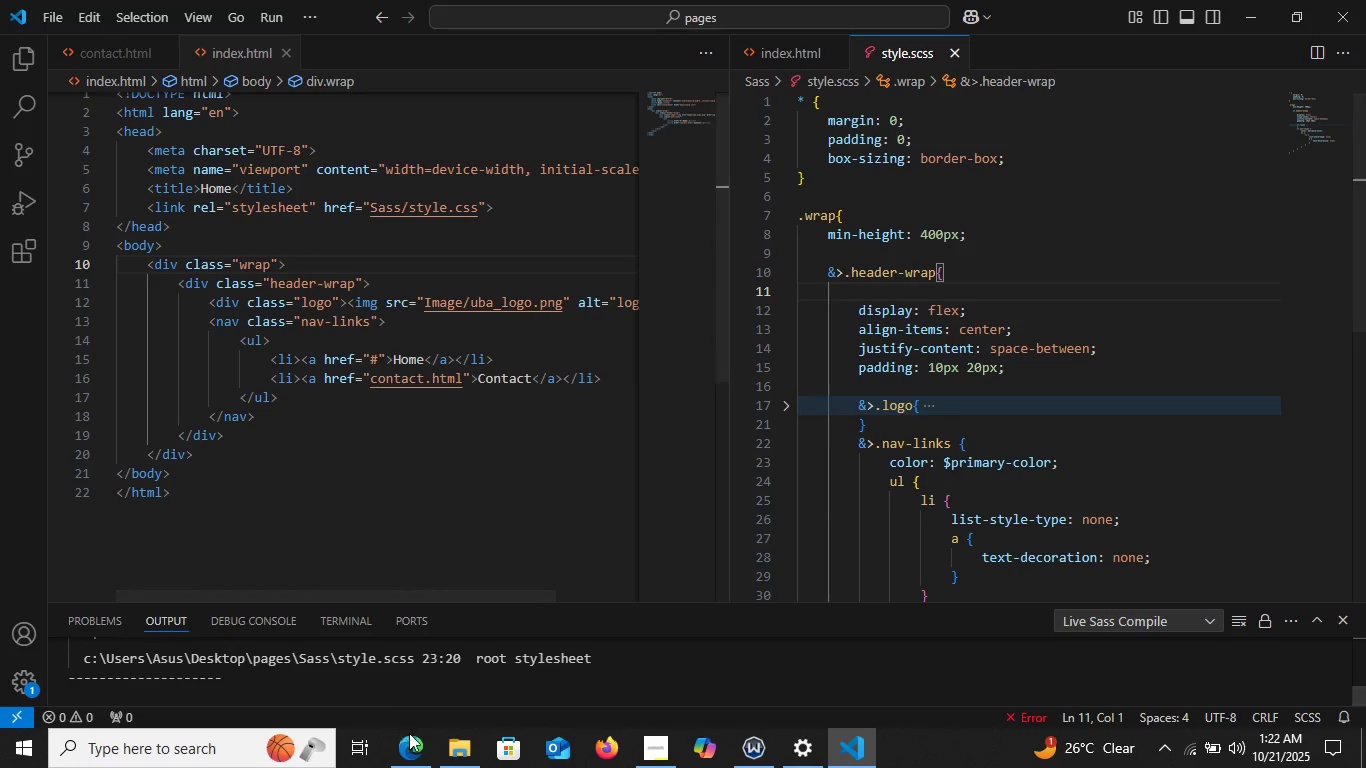 
left_click([413, 749])
 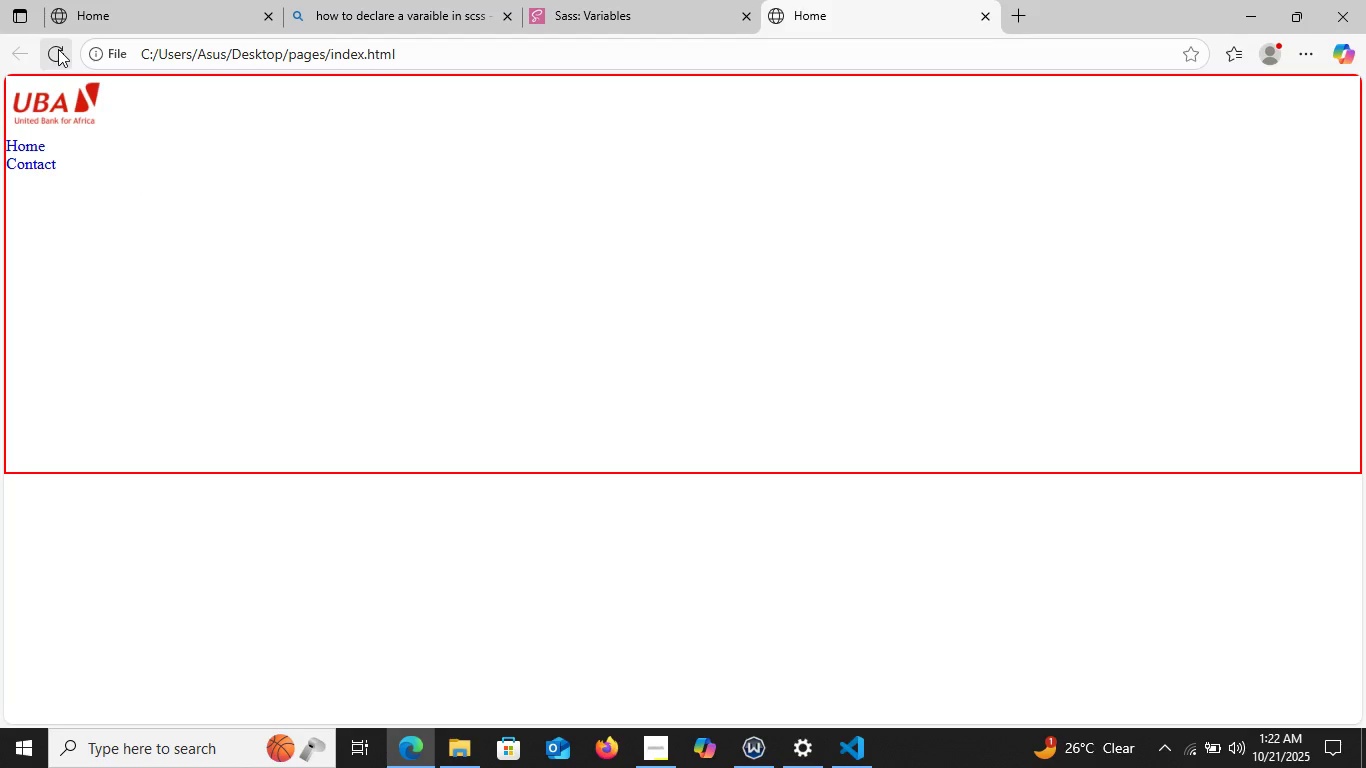 
left_click([58, 49])
 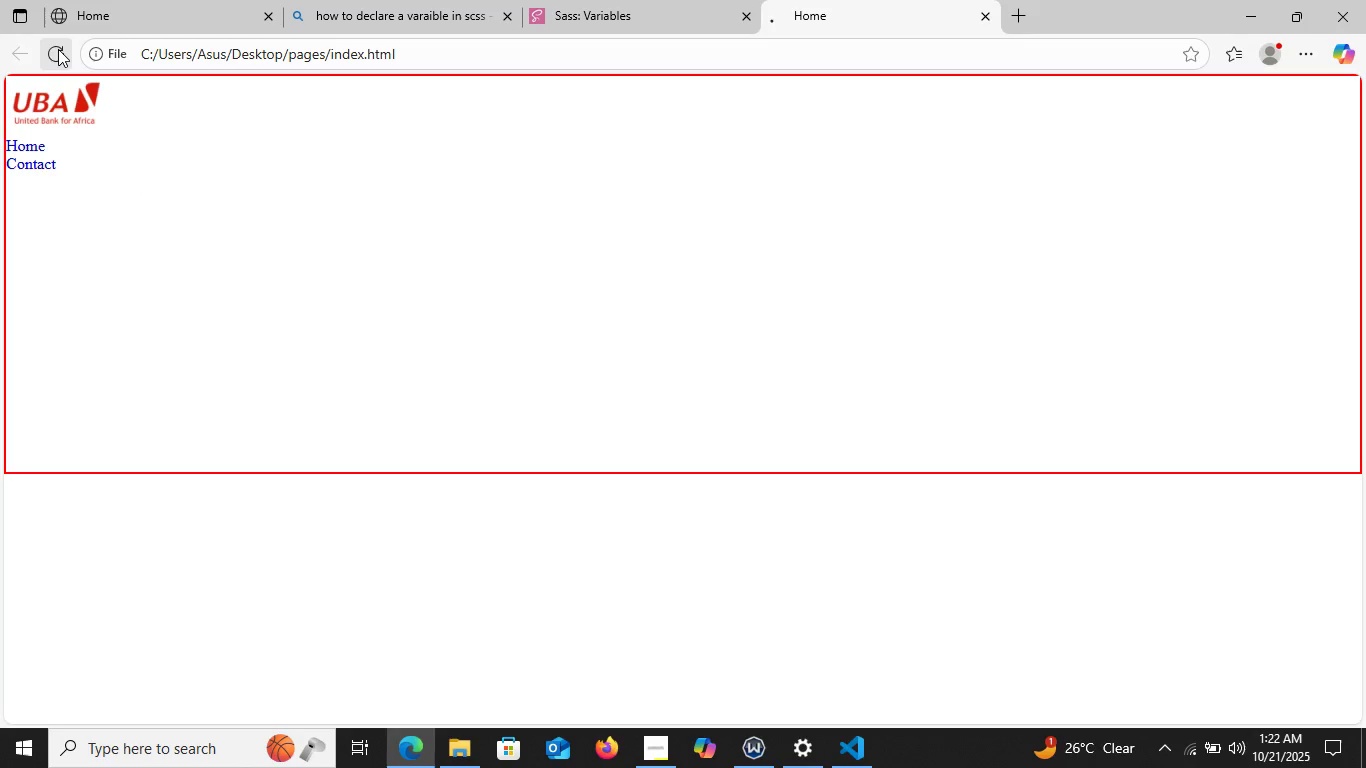 
left_click([58, 49])
 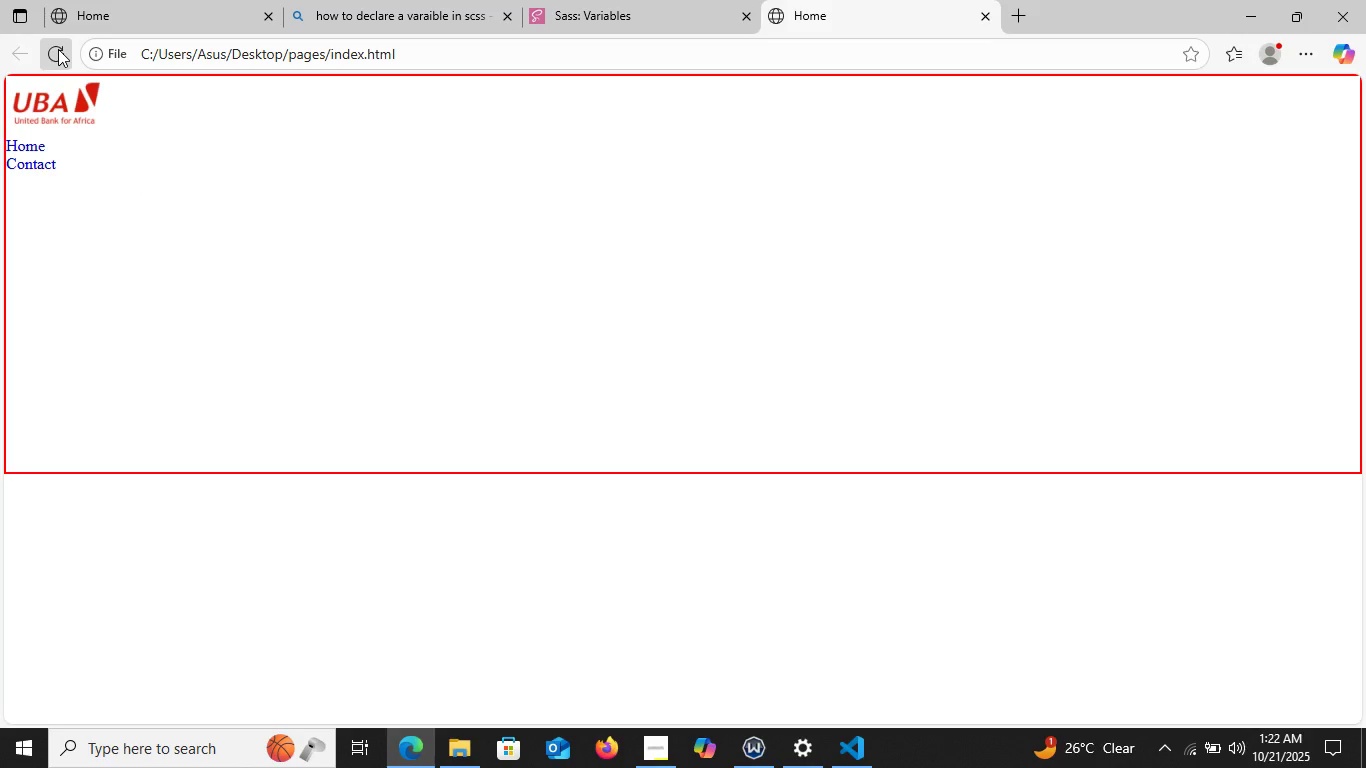 
double_click([58, 49])
 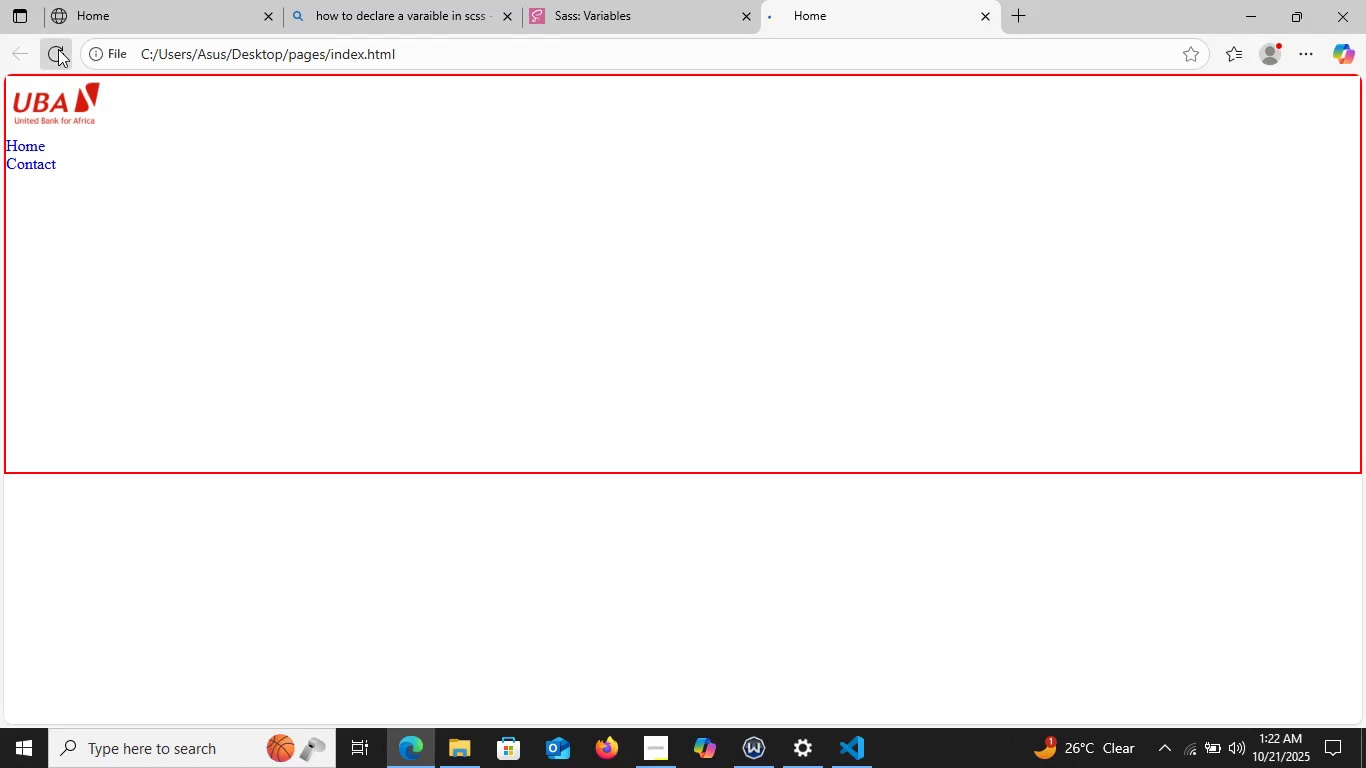 
triple_click([58, 49])
 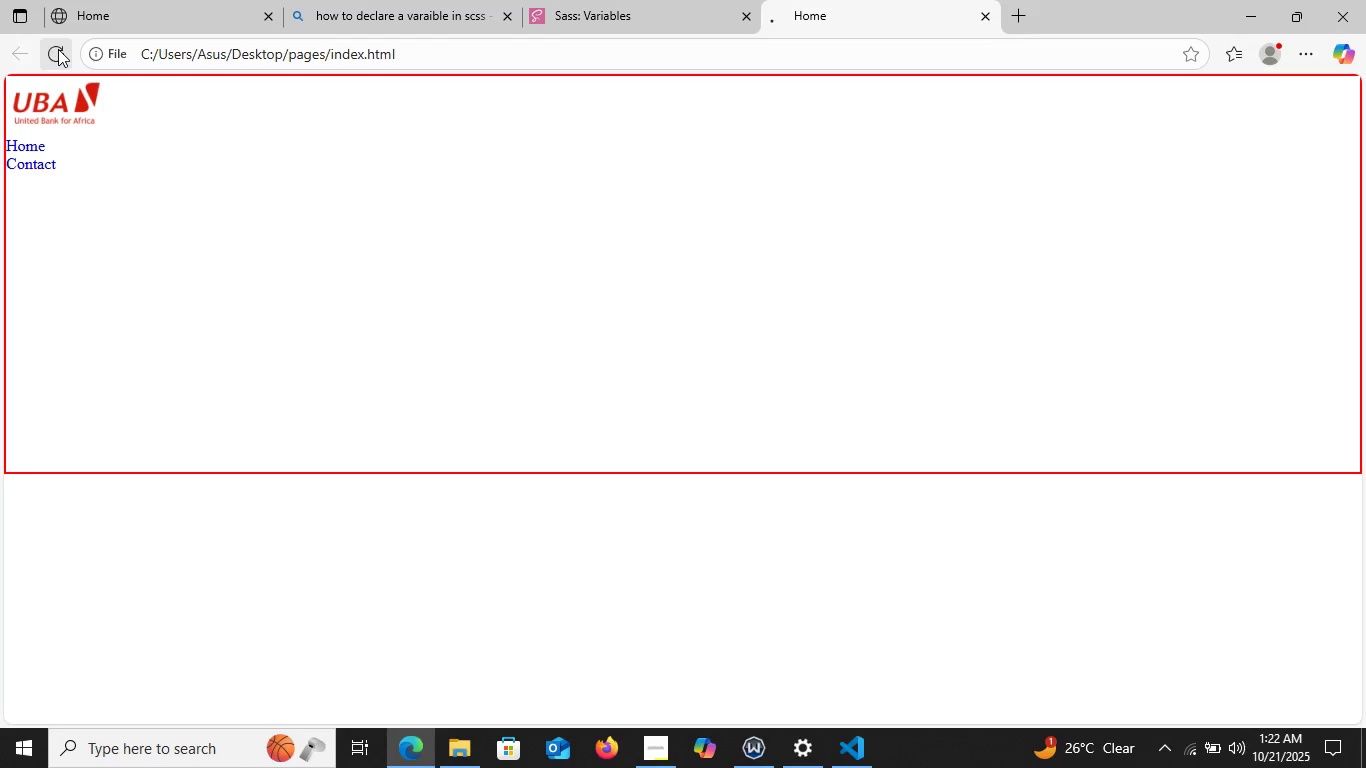 
triple_click([58, 49])
 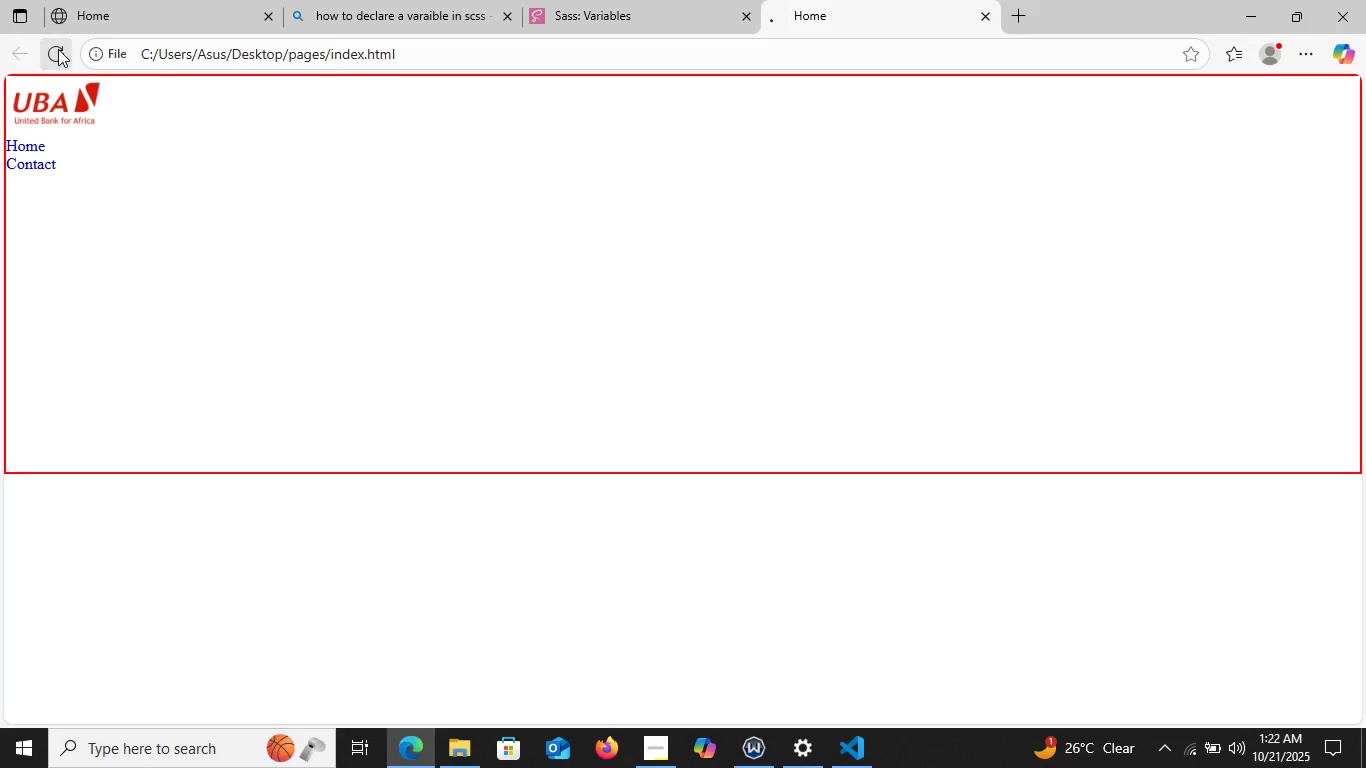 
triple_click([58, 49])
 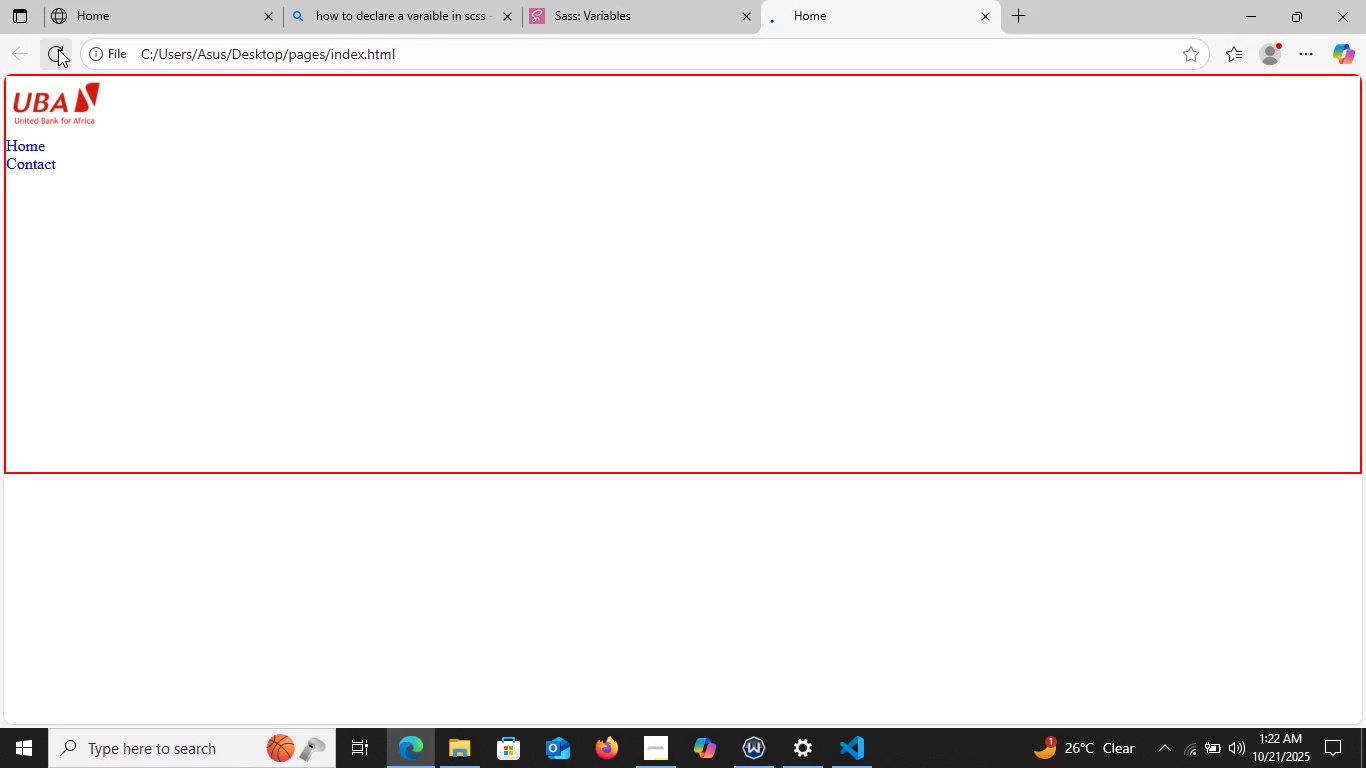 
triple_click([58, 49])
 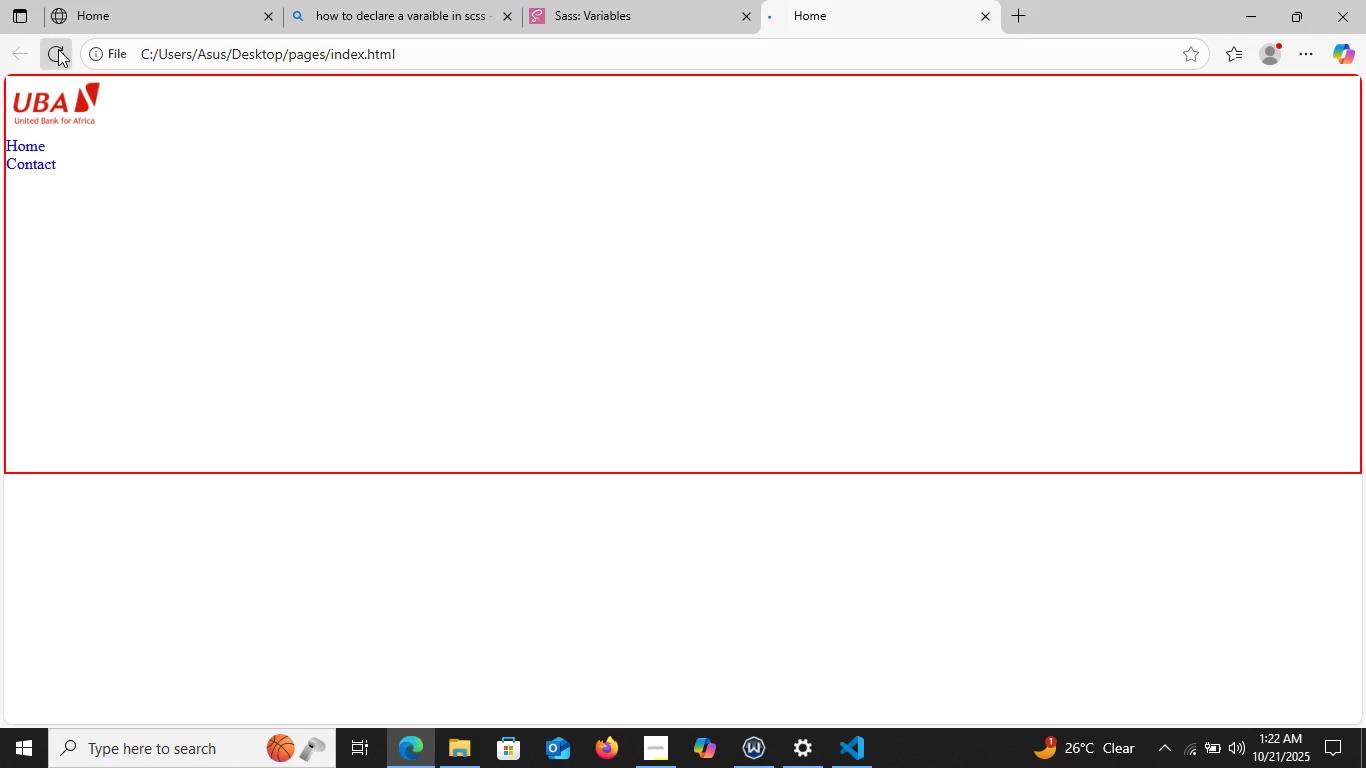 
triple_click([58, 49])
 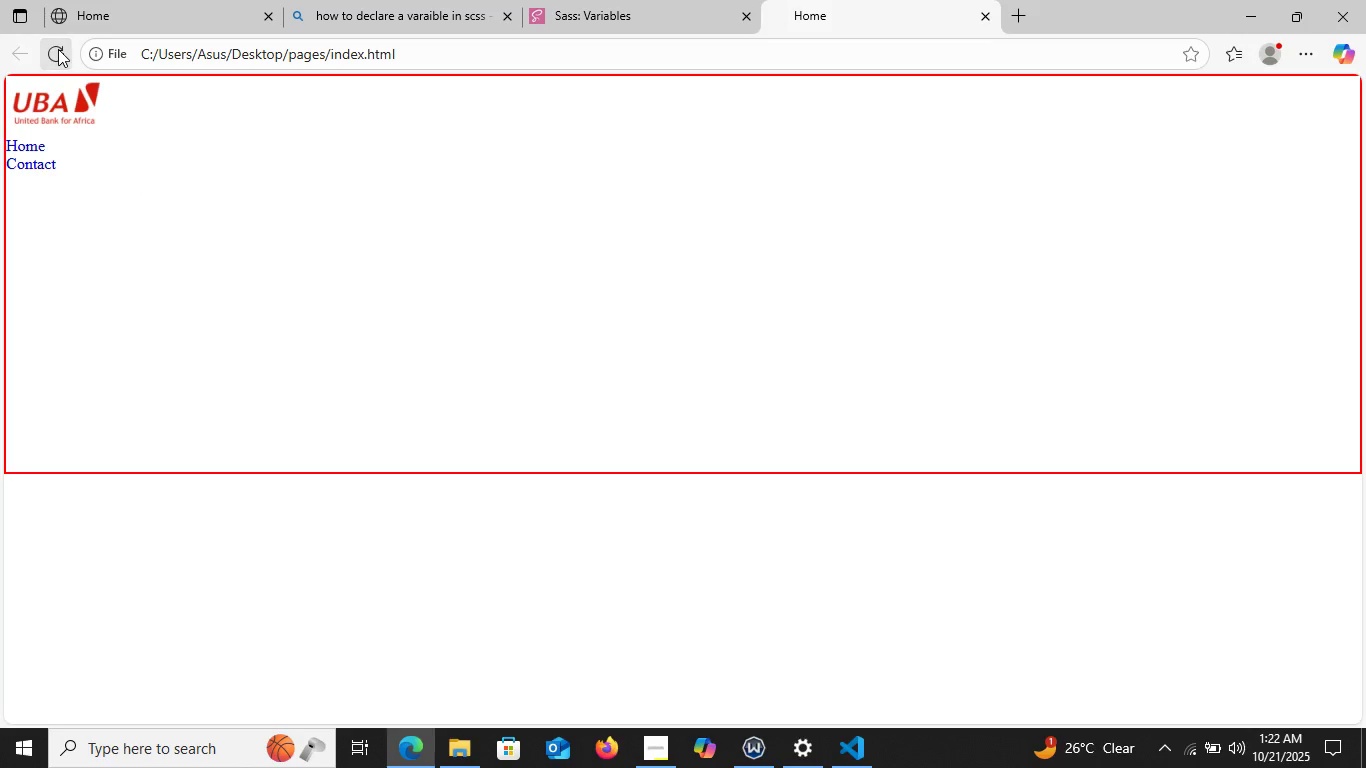 
triple_click([58, 49])
 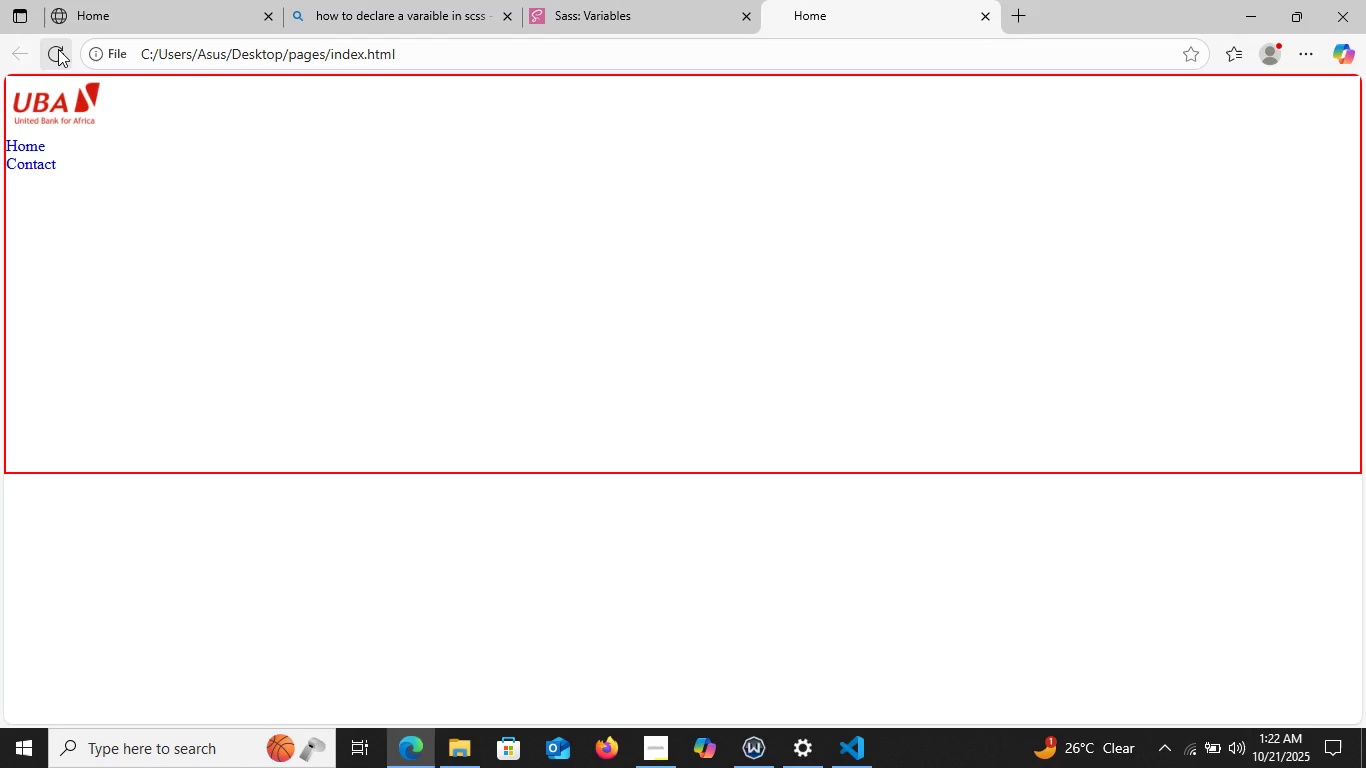 
triple_click([58, 49])
 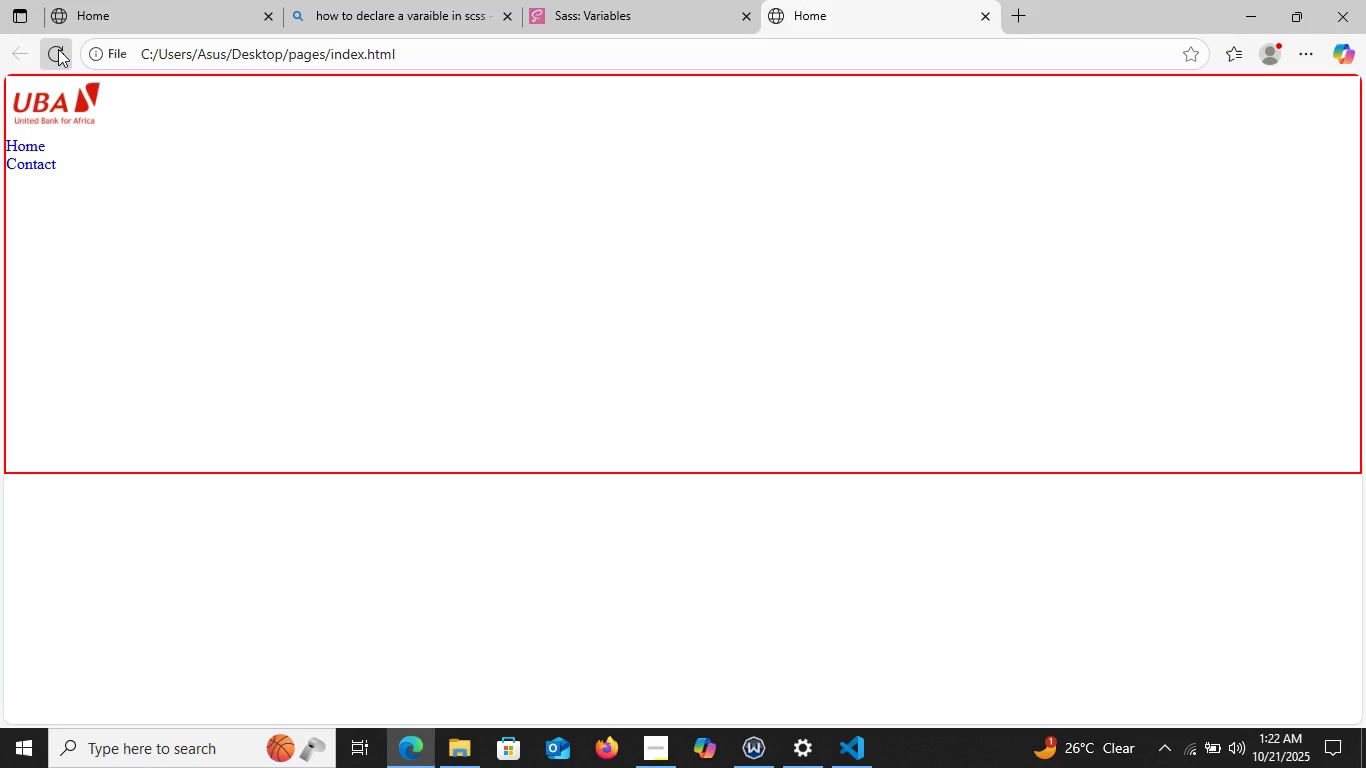 
triple_click([58, 49])
 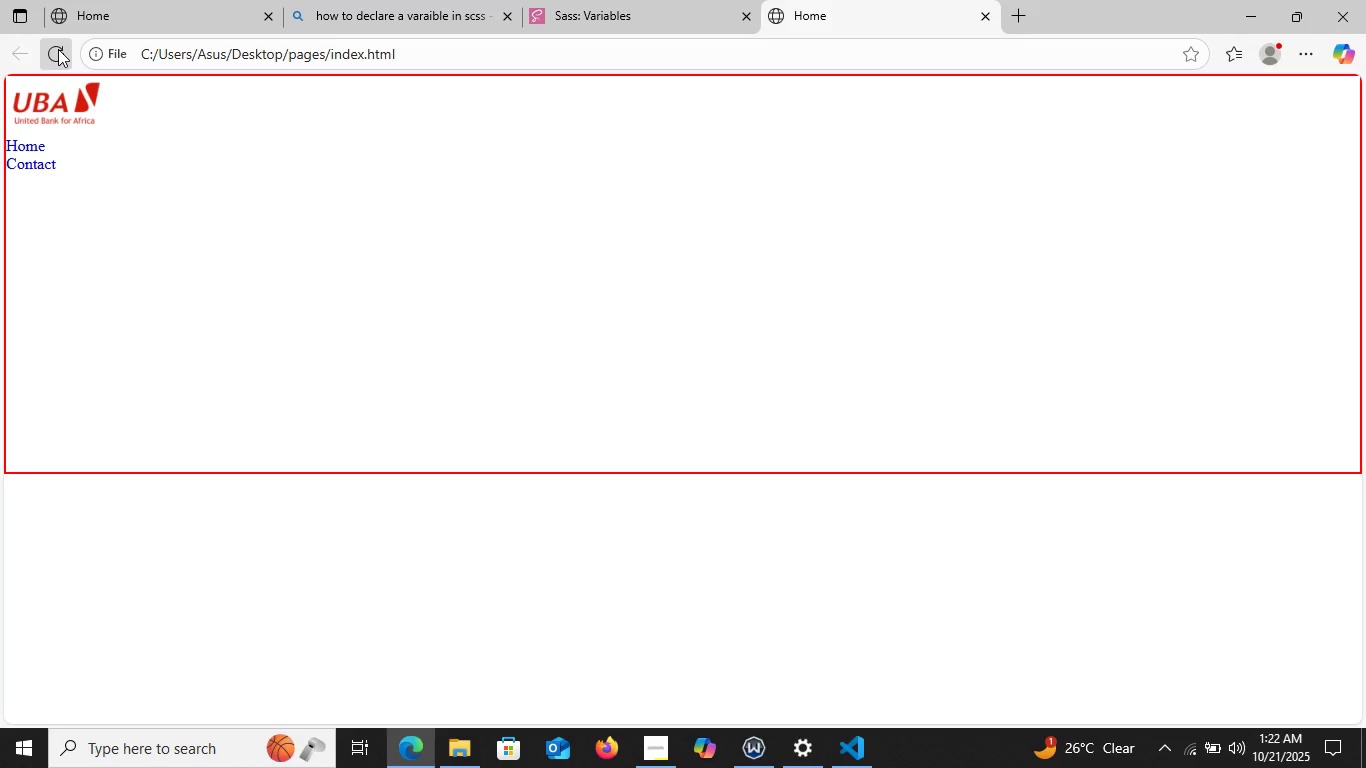 
triple_click([58, 49])
 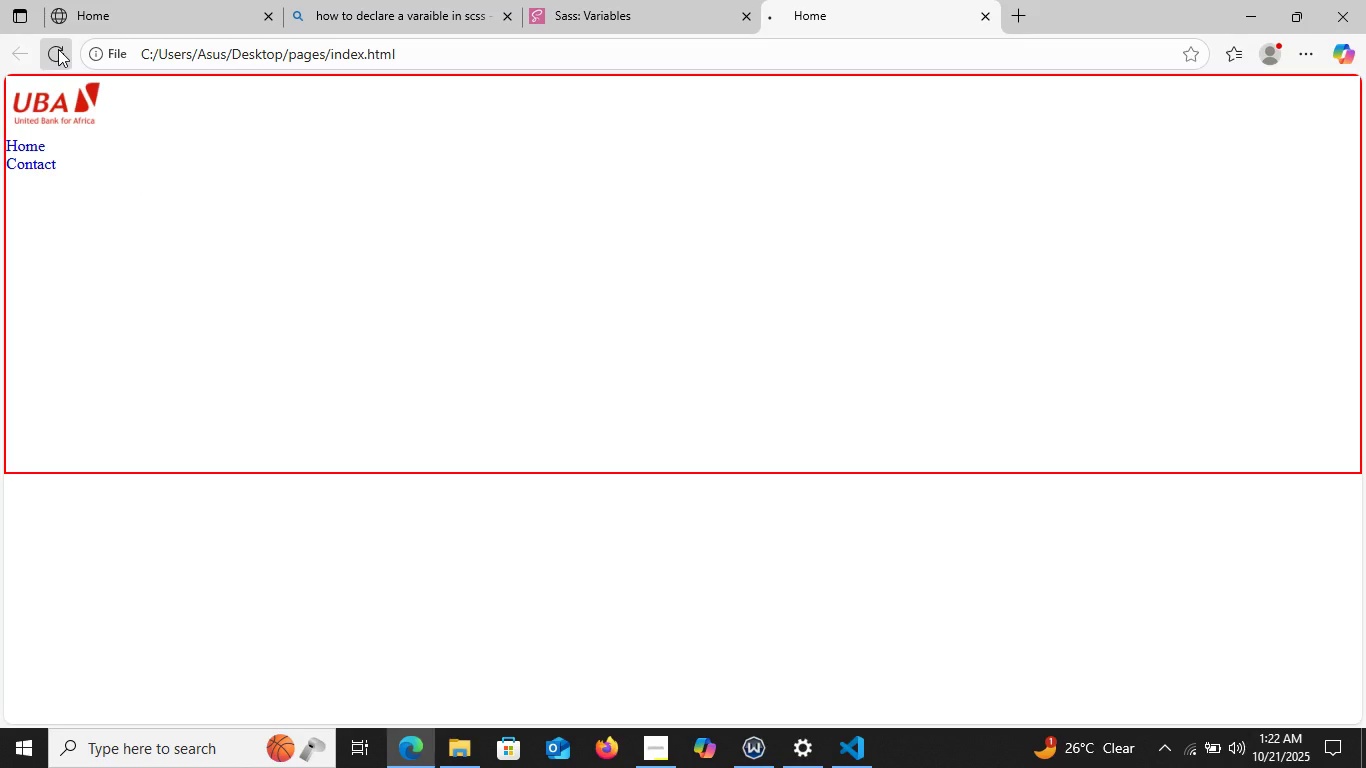 
triple_click([58, 49])
 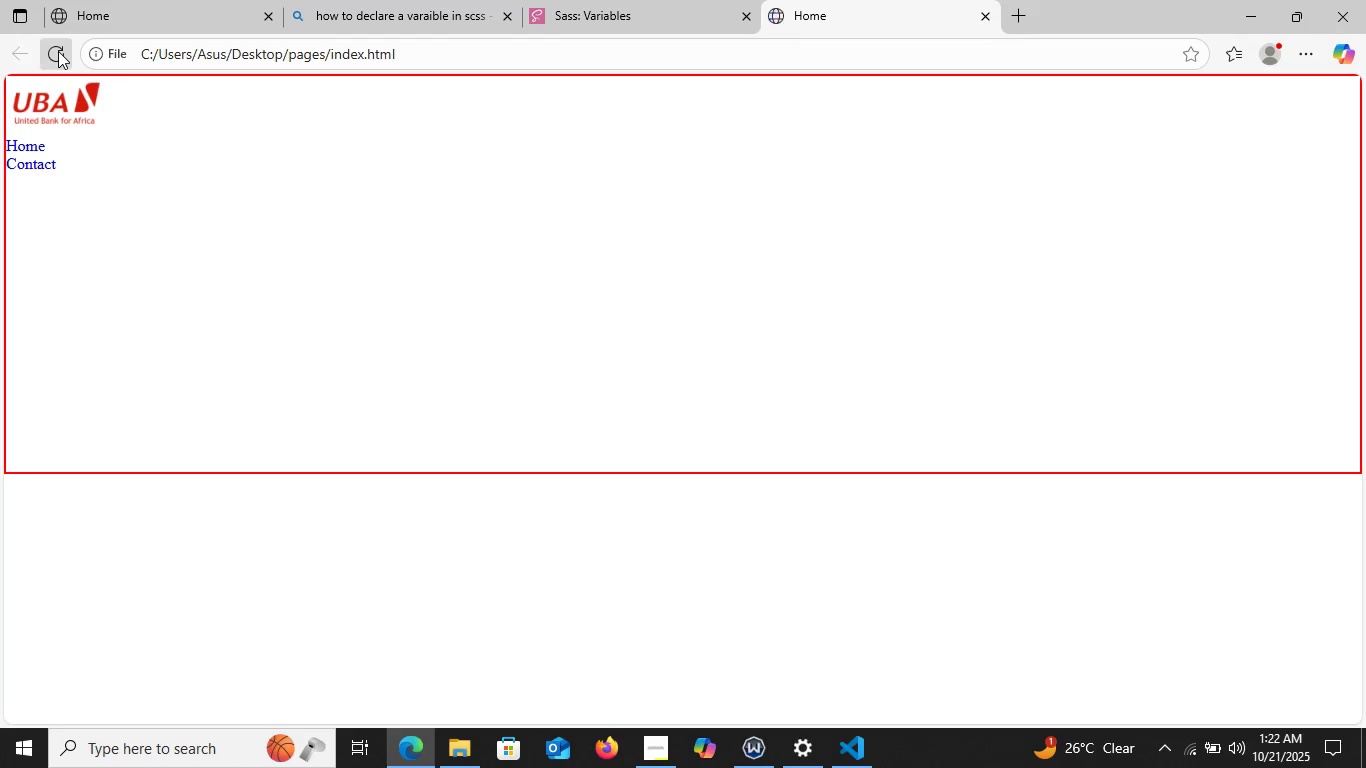 
triple_click([58, 51])
 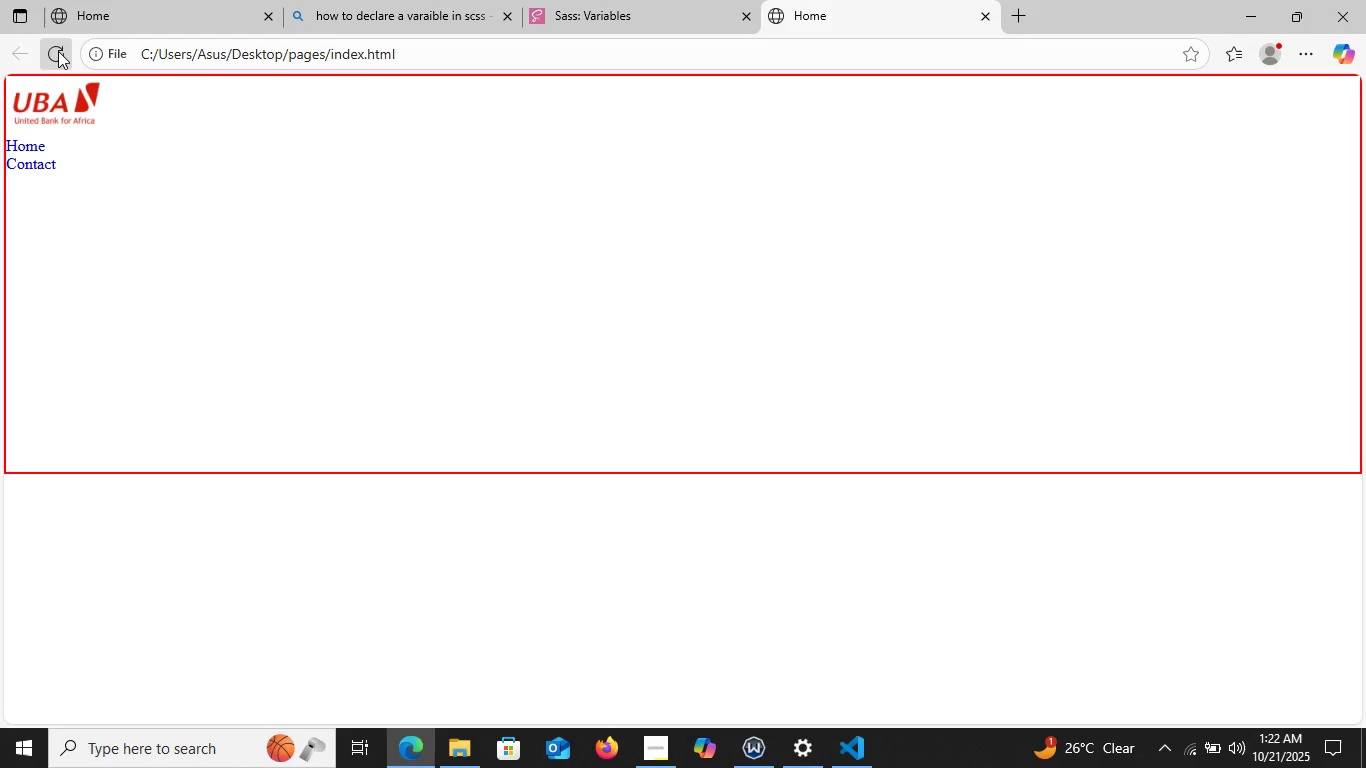 
left_click([58, 51])
 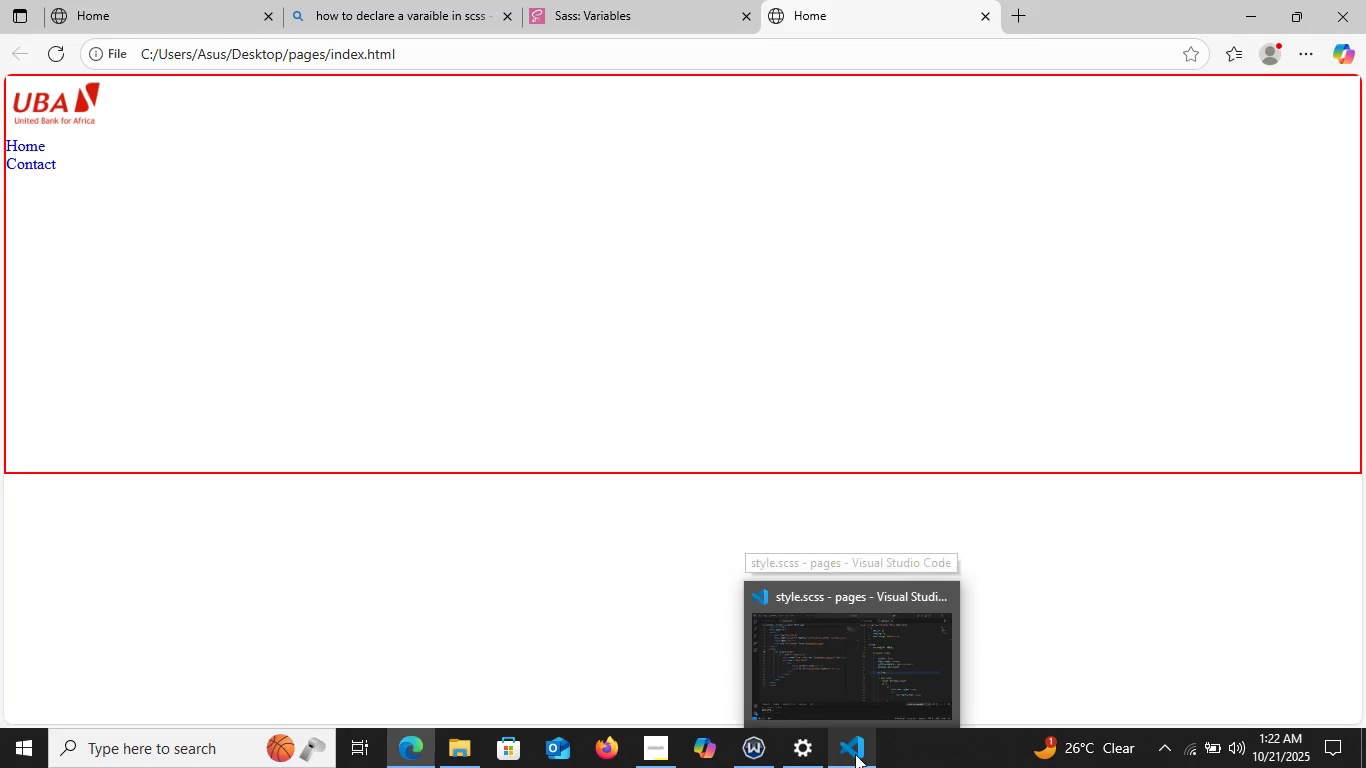 
wait(5.16)
 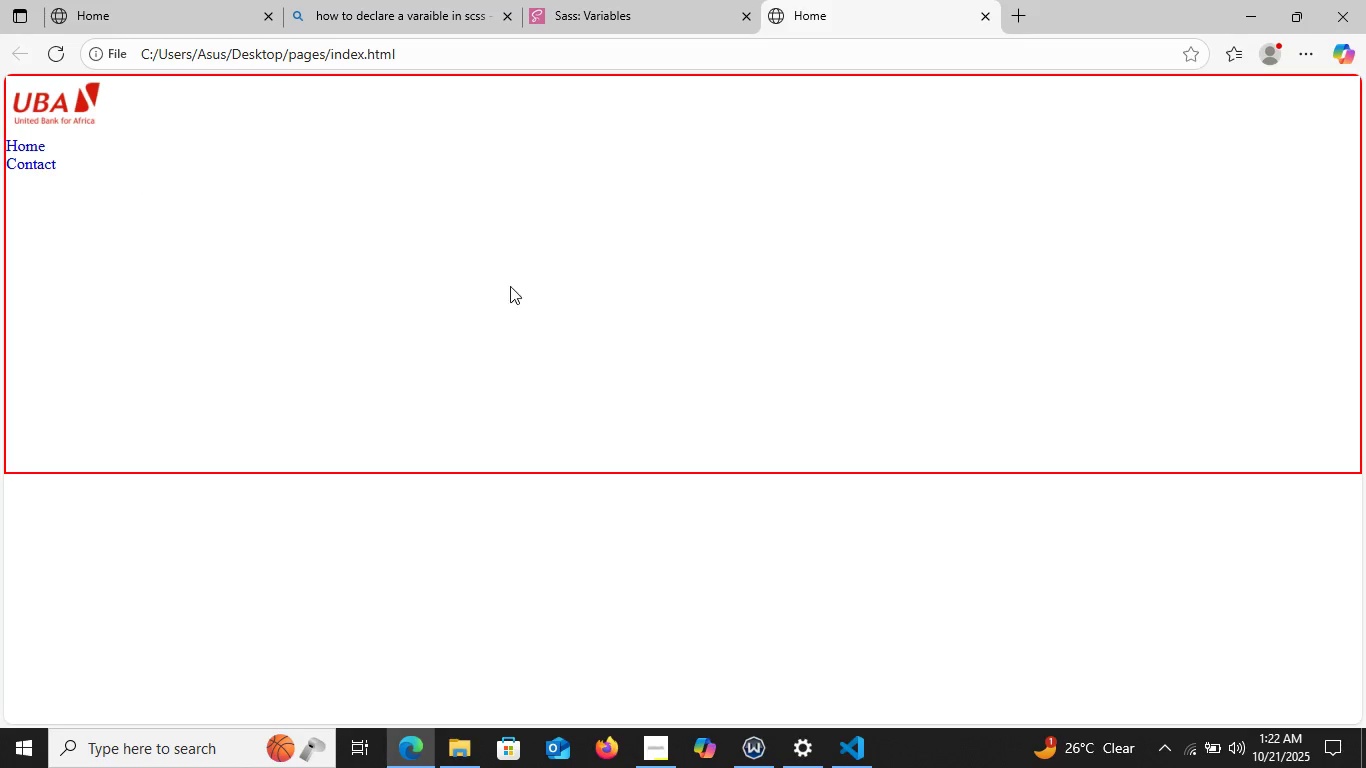 
left_click([855, 754])
 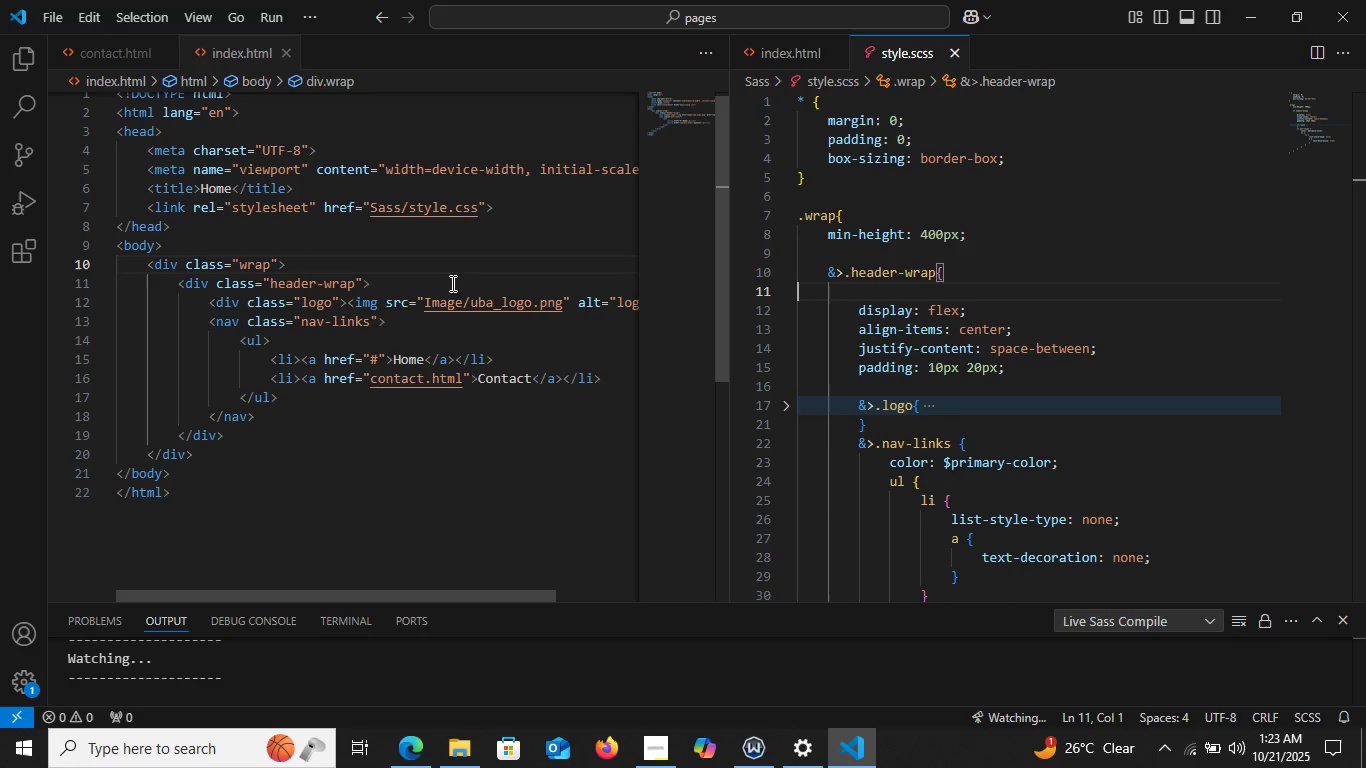 
wait(42.87)
 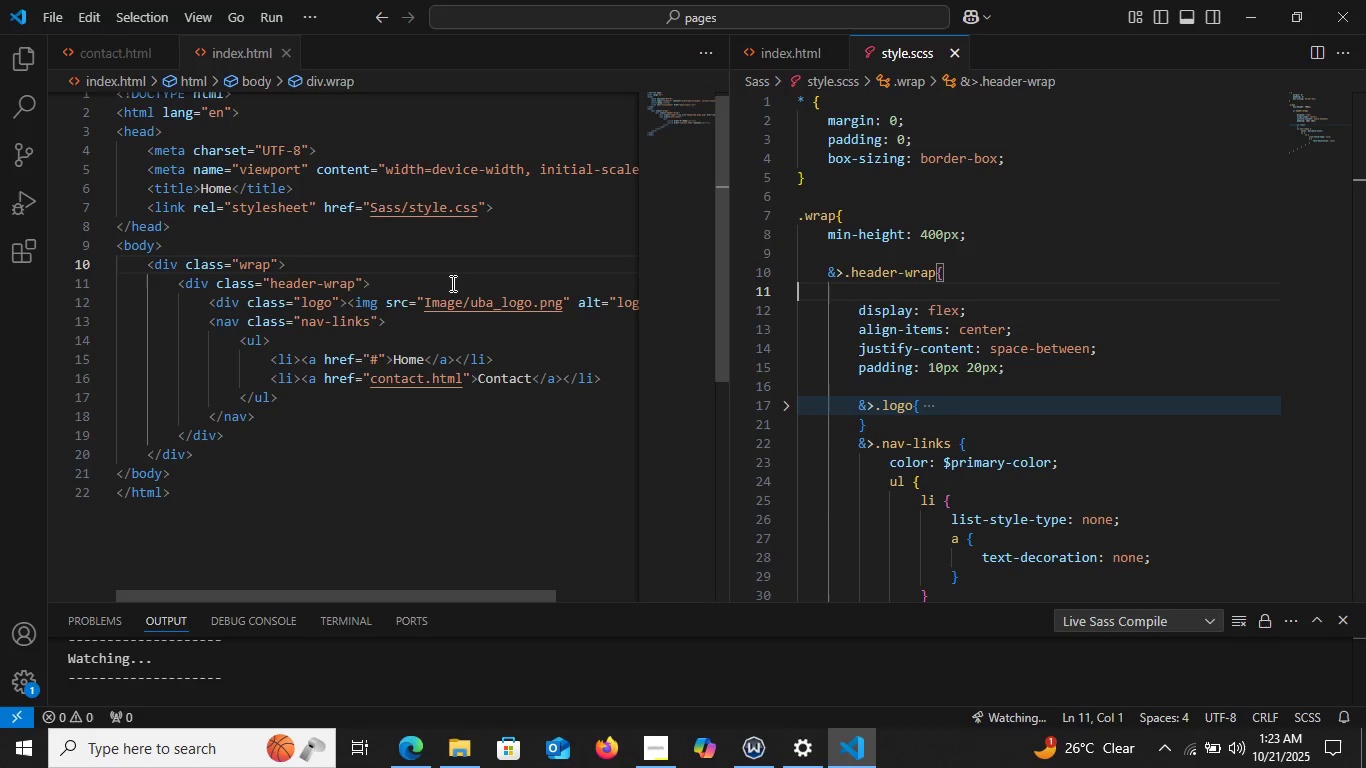 
left_click([104, 288])
 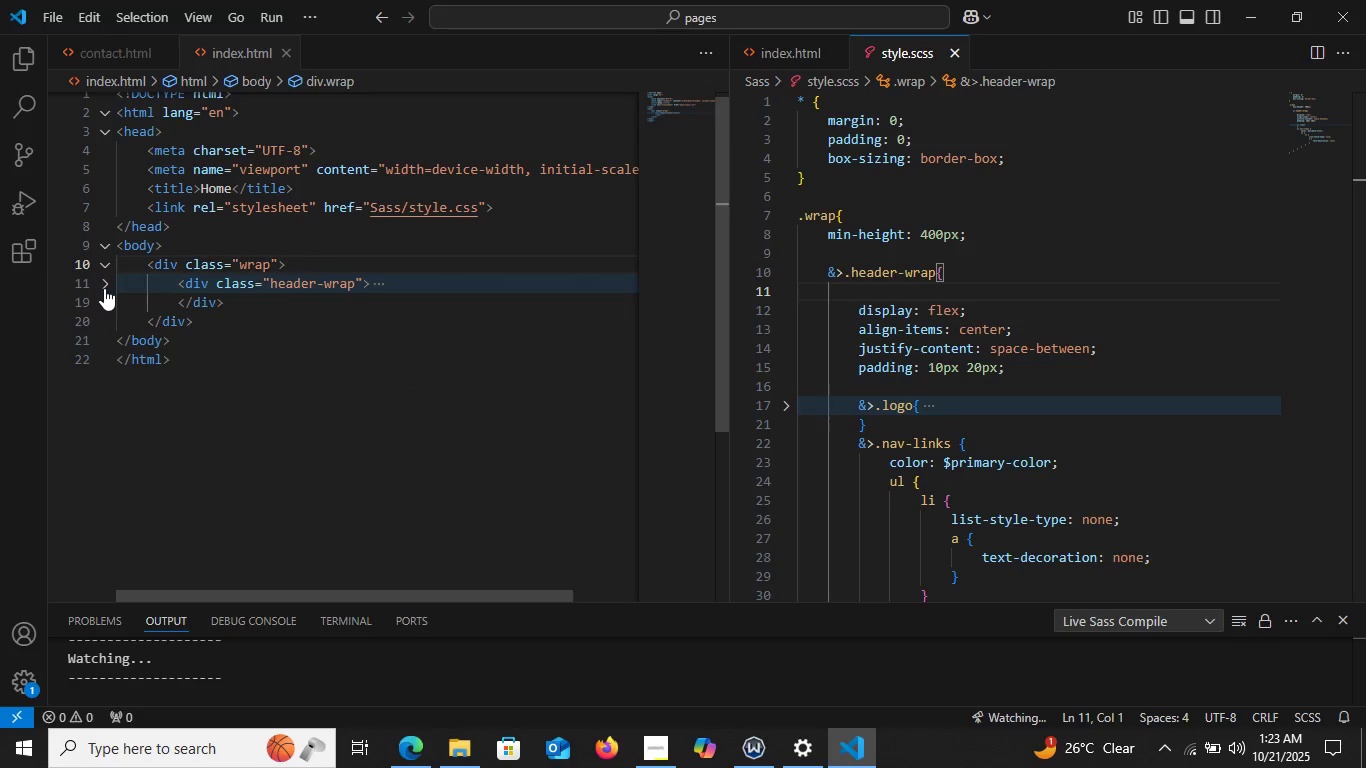 
left_click([104, 288])
 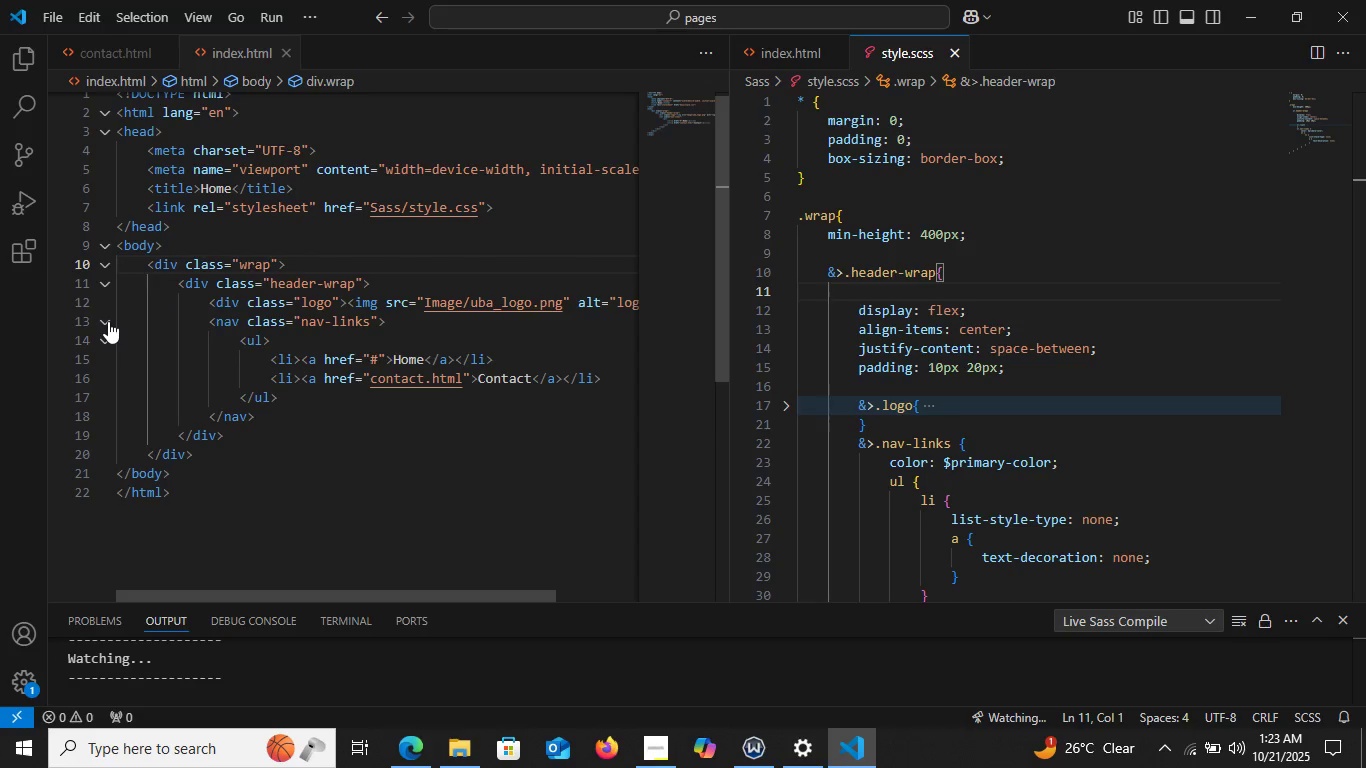 
left_click([108, 321])
 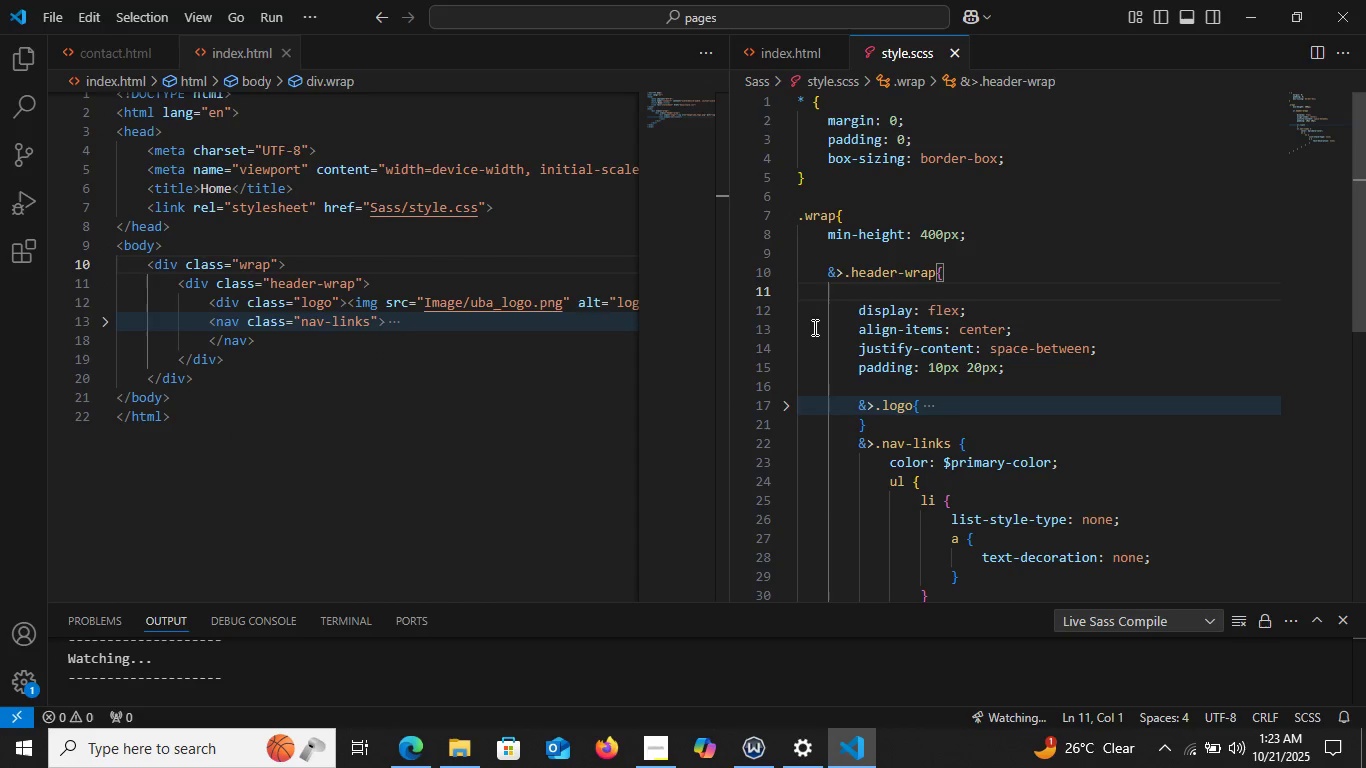 
key(Backspace)
 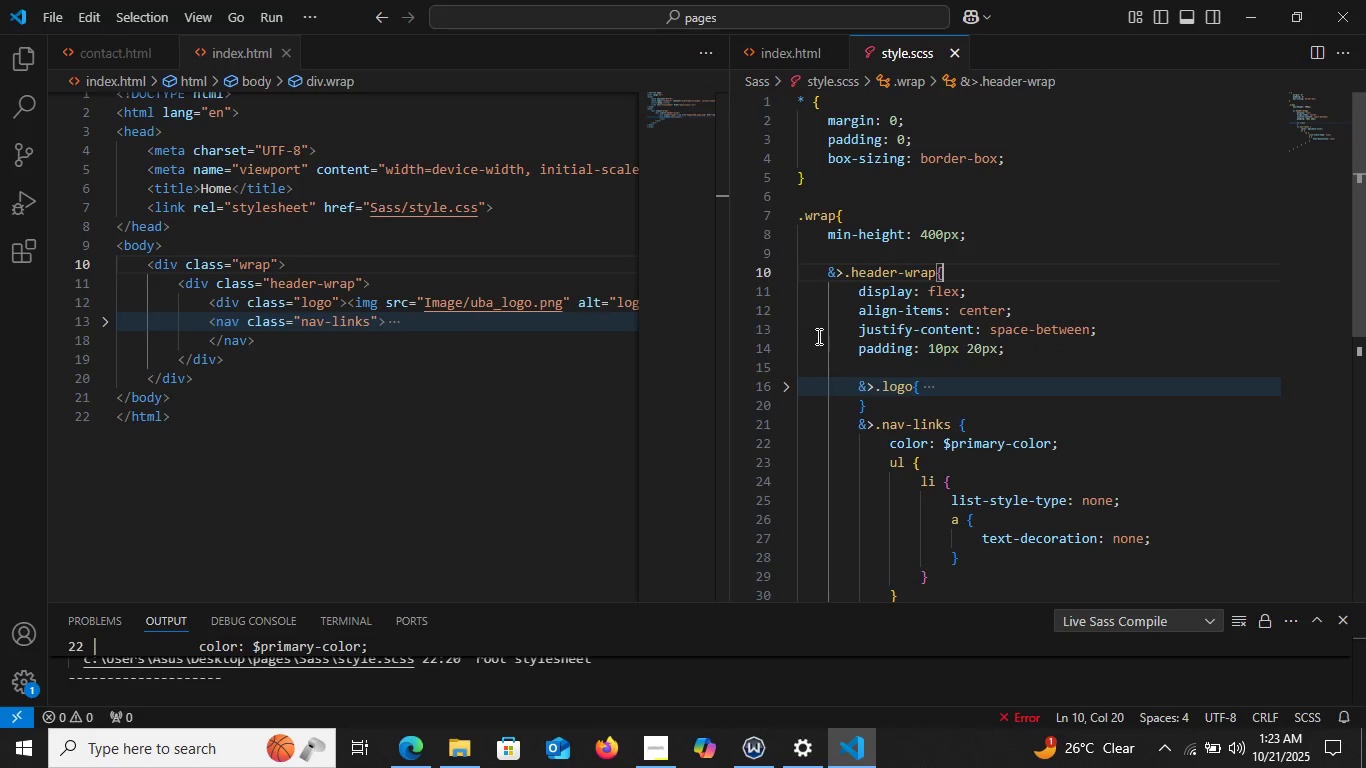 
mouse_move([865, 371])
 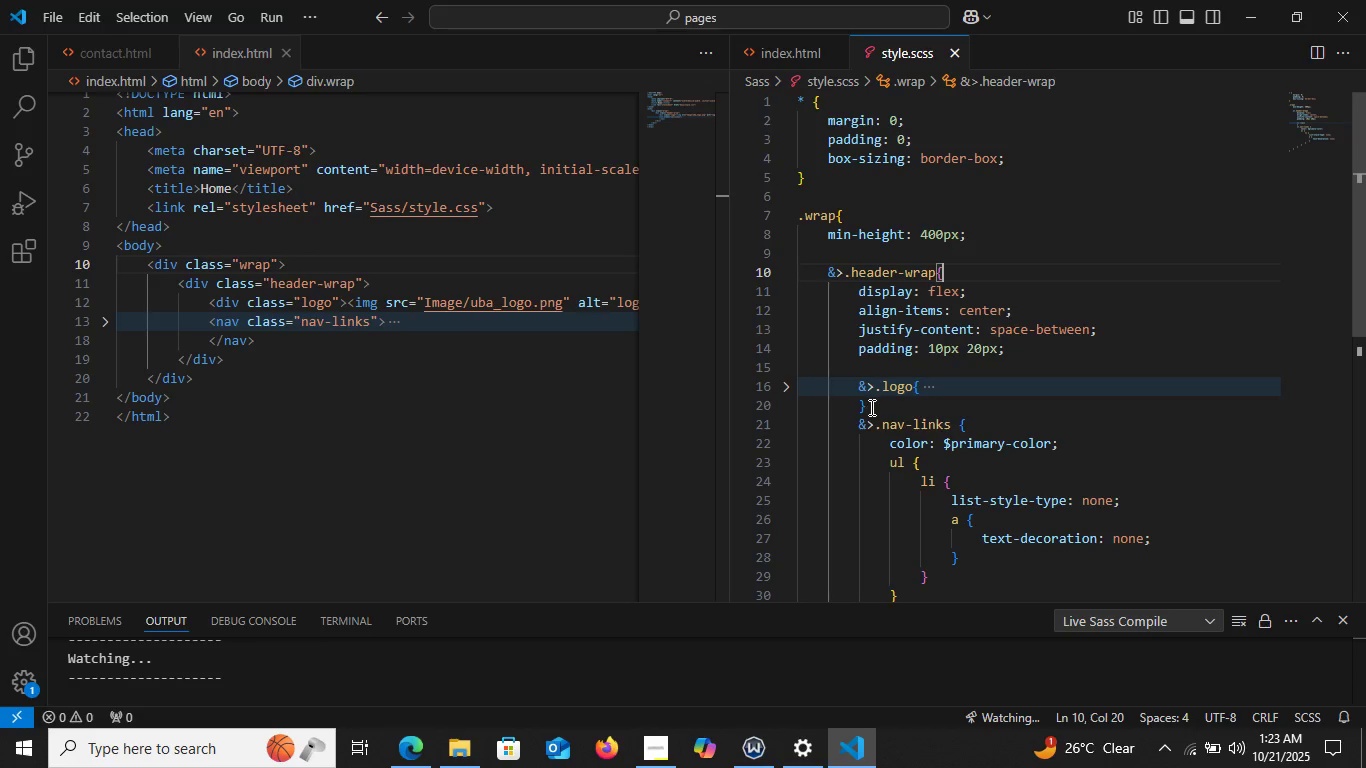 
mouse_move([878, 371])
 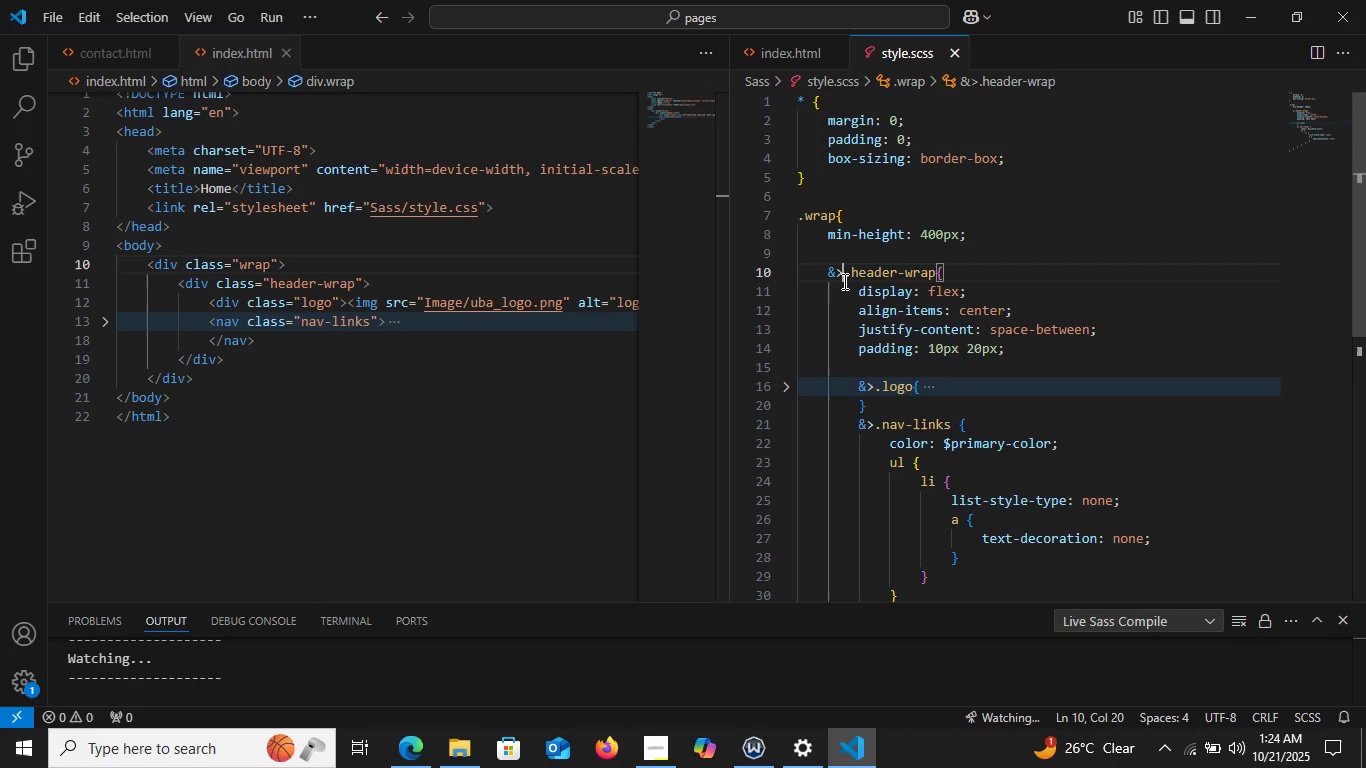 
left_click([843, 281])
 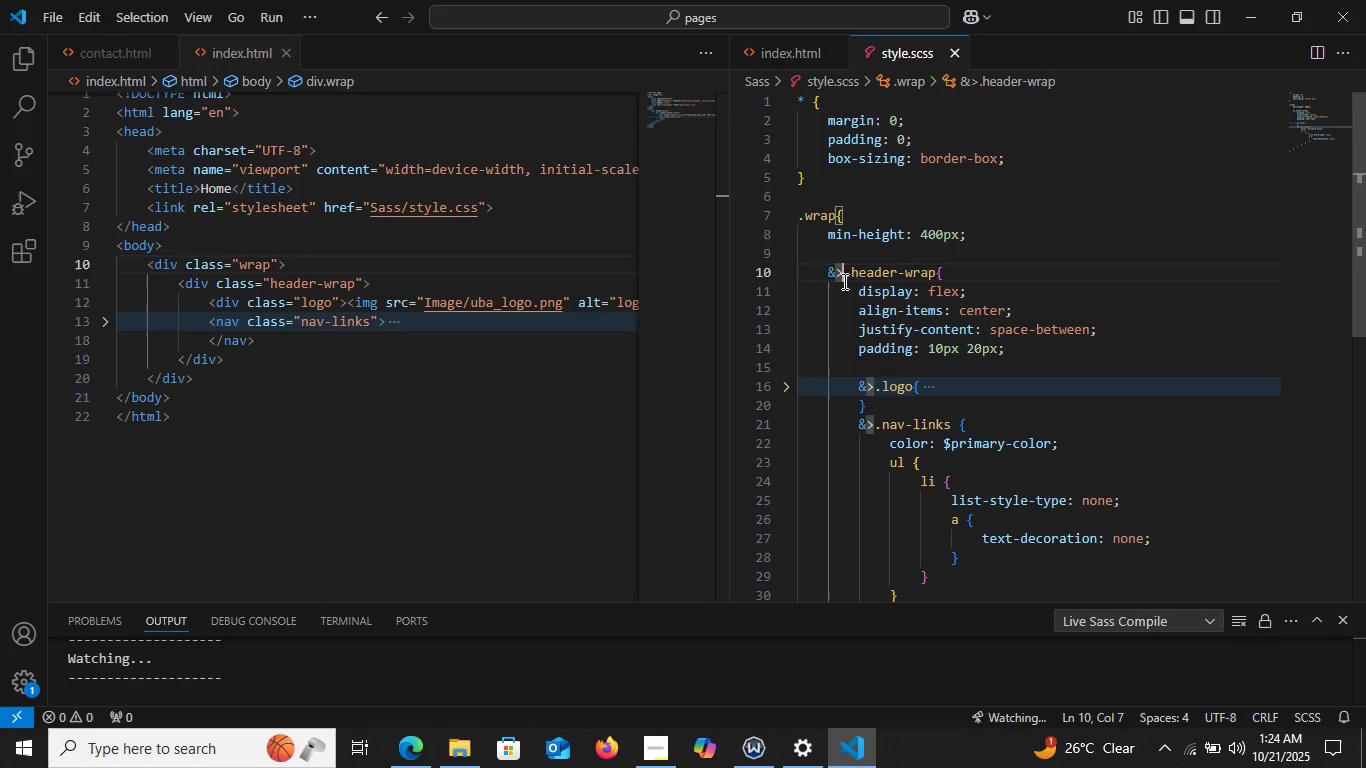 
key(Backspace)
 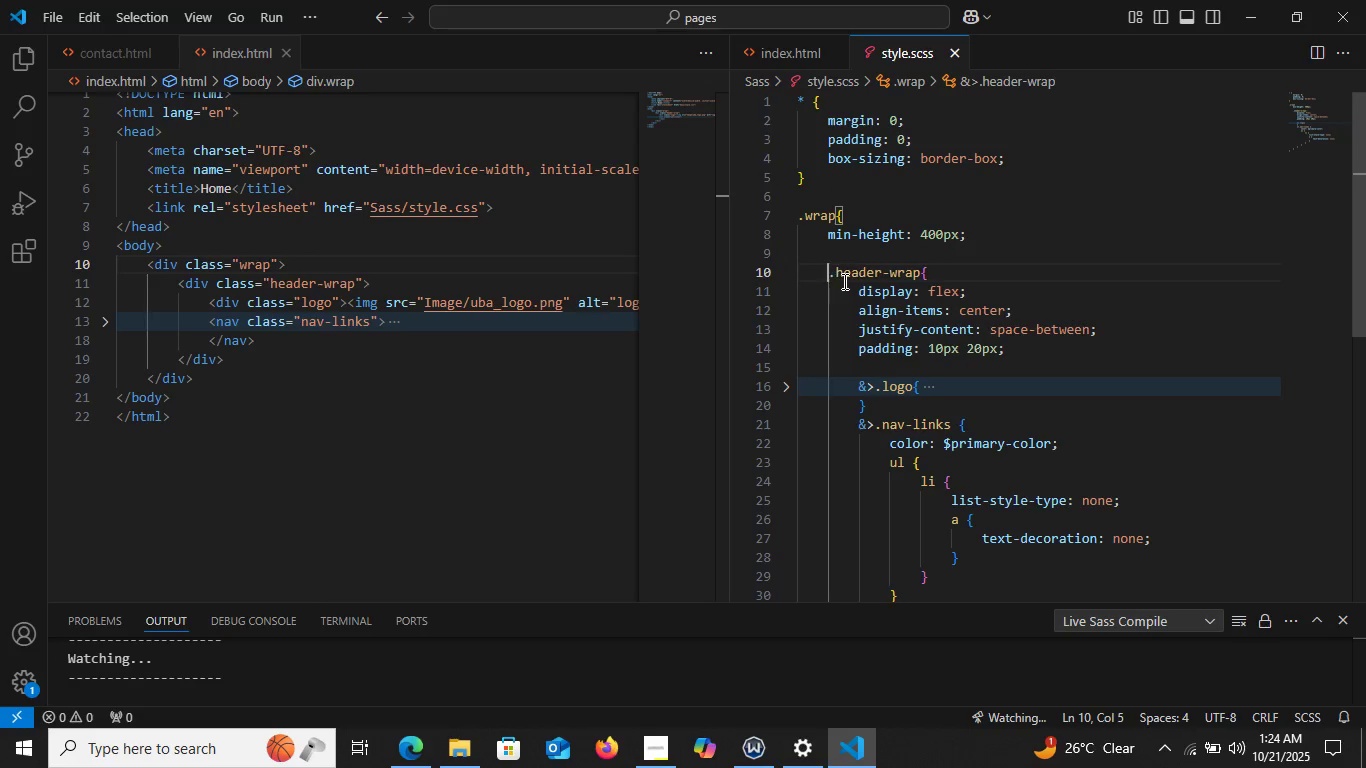 
key(Backspace)
 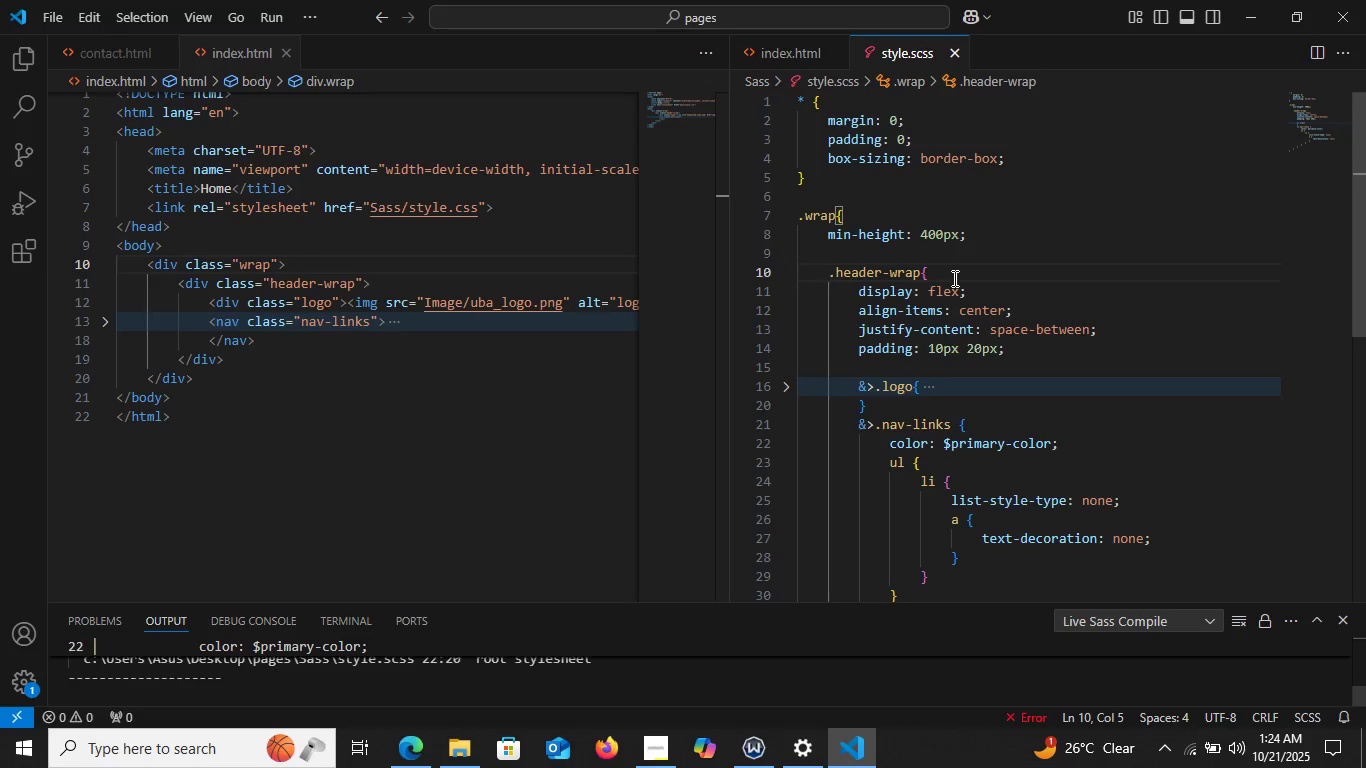 
left_click([952, 275])
 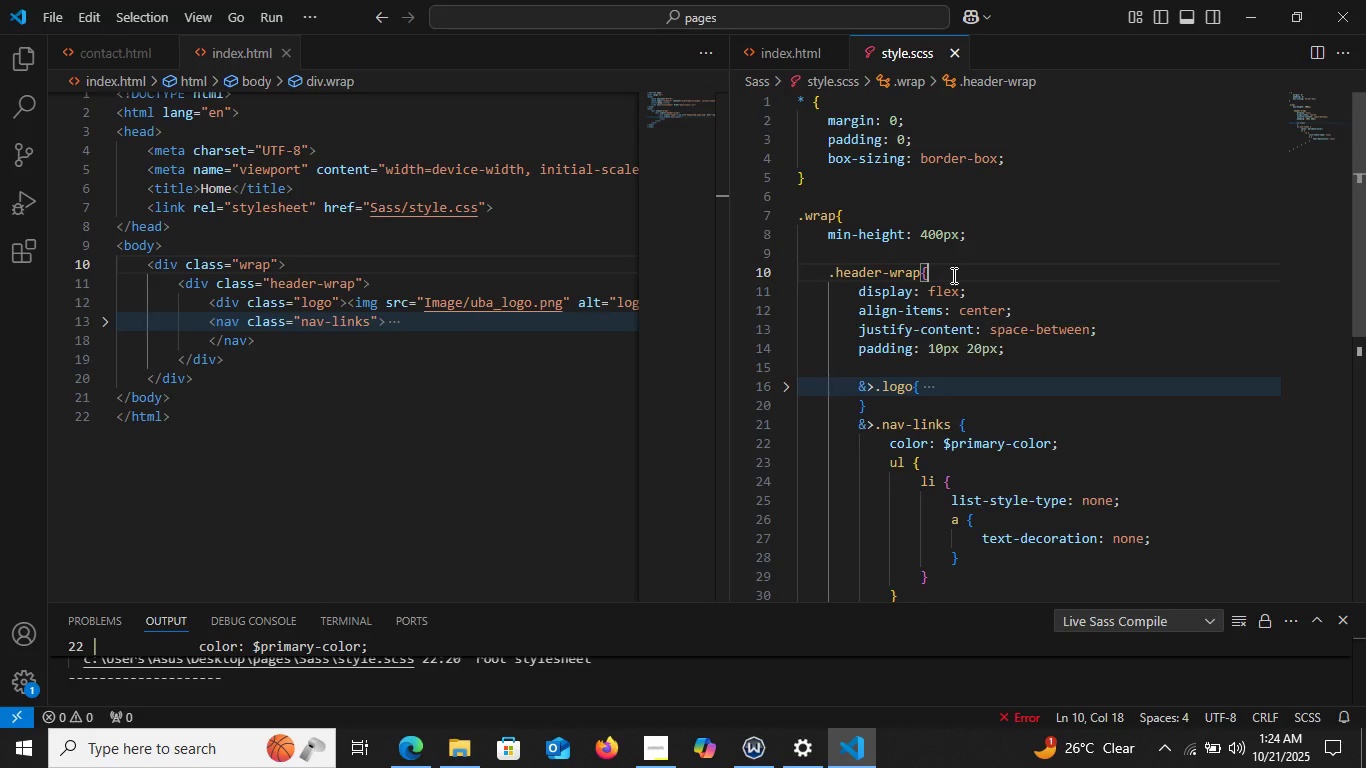 
key(Enter)
 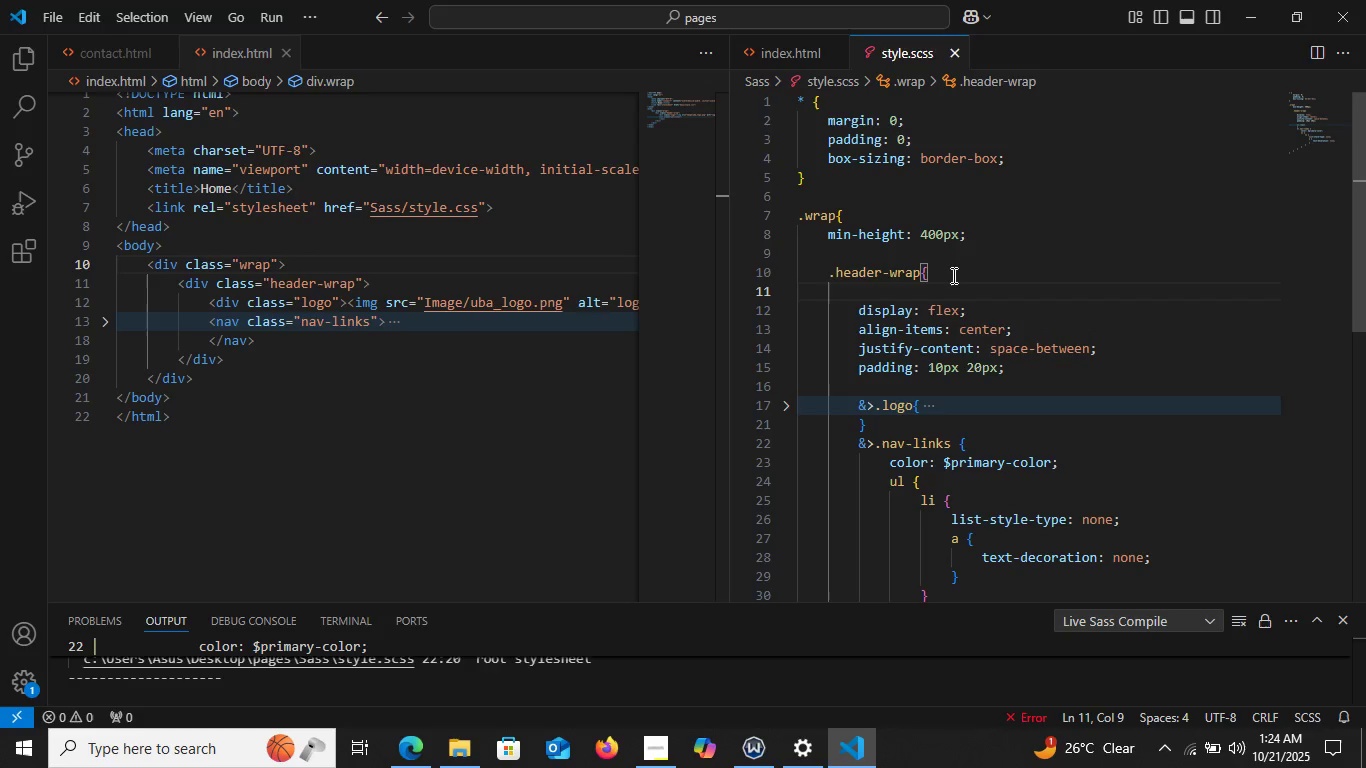 
type(bor)
 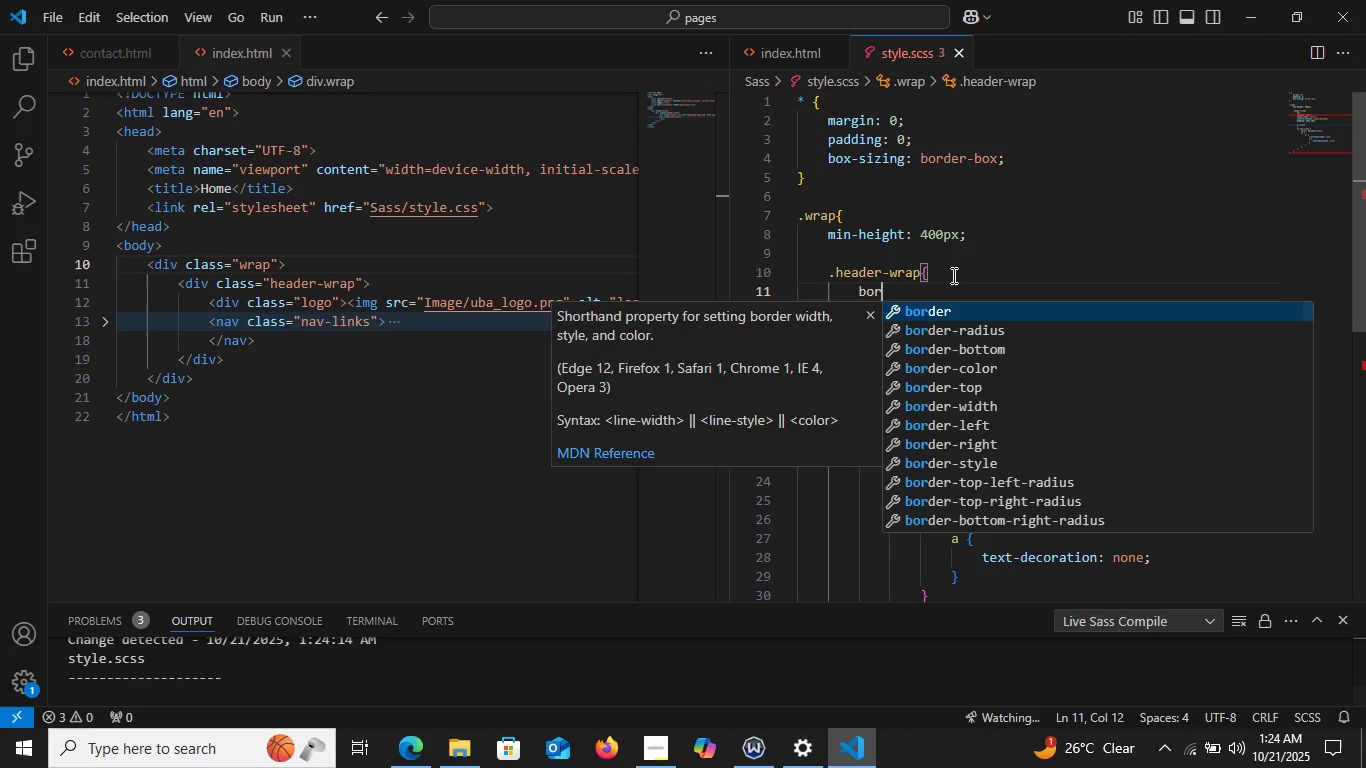 
key(Enter)
 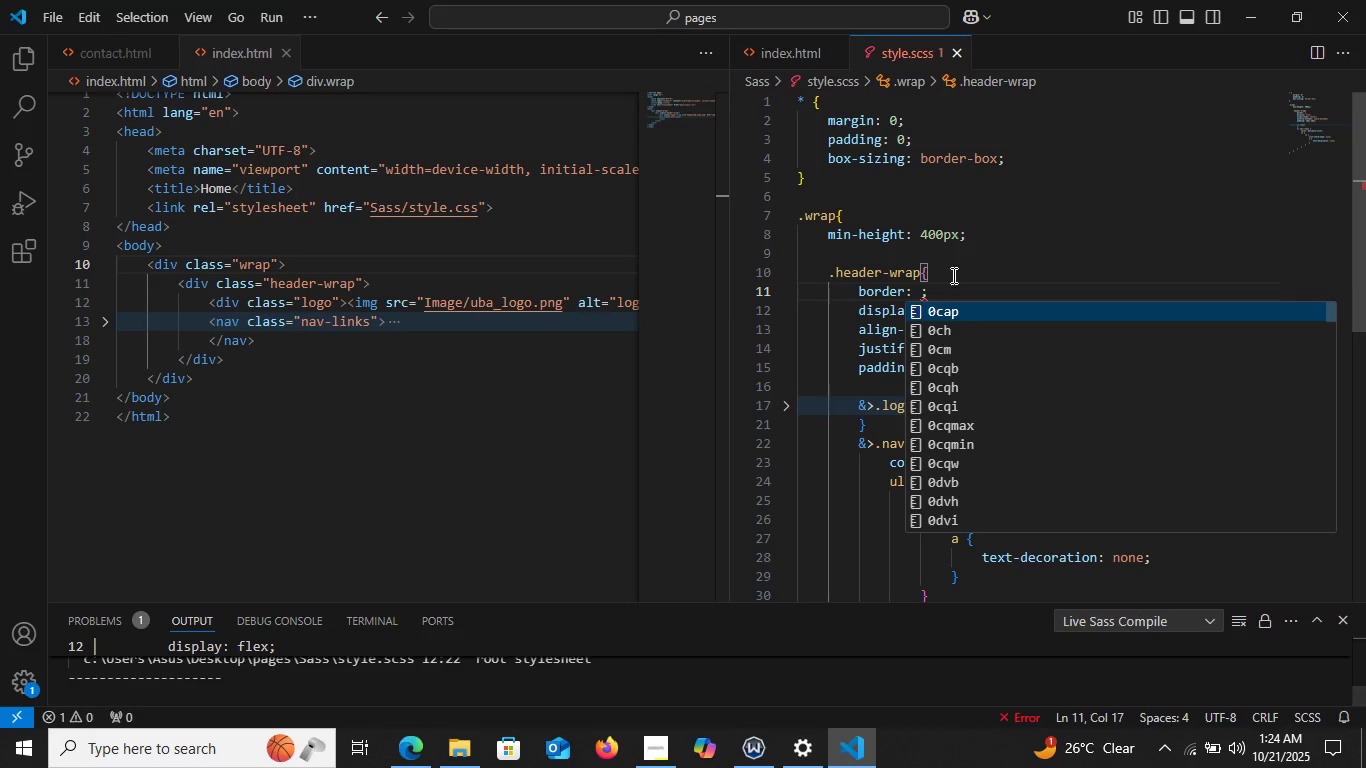 
type(2pxsold)
key(Backspace)
key(Backspace)
key(Backspace)
key(Backspace)
type( sold)
 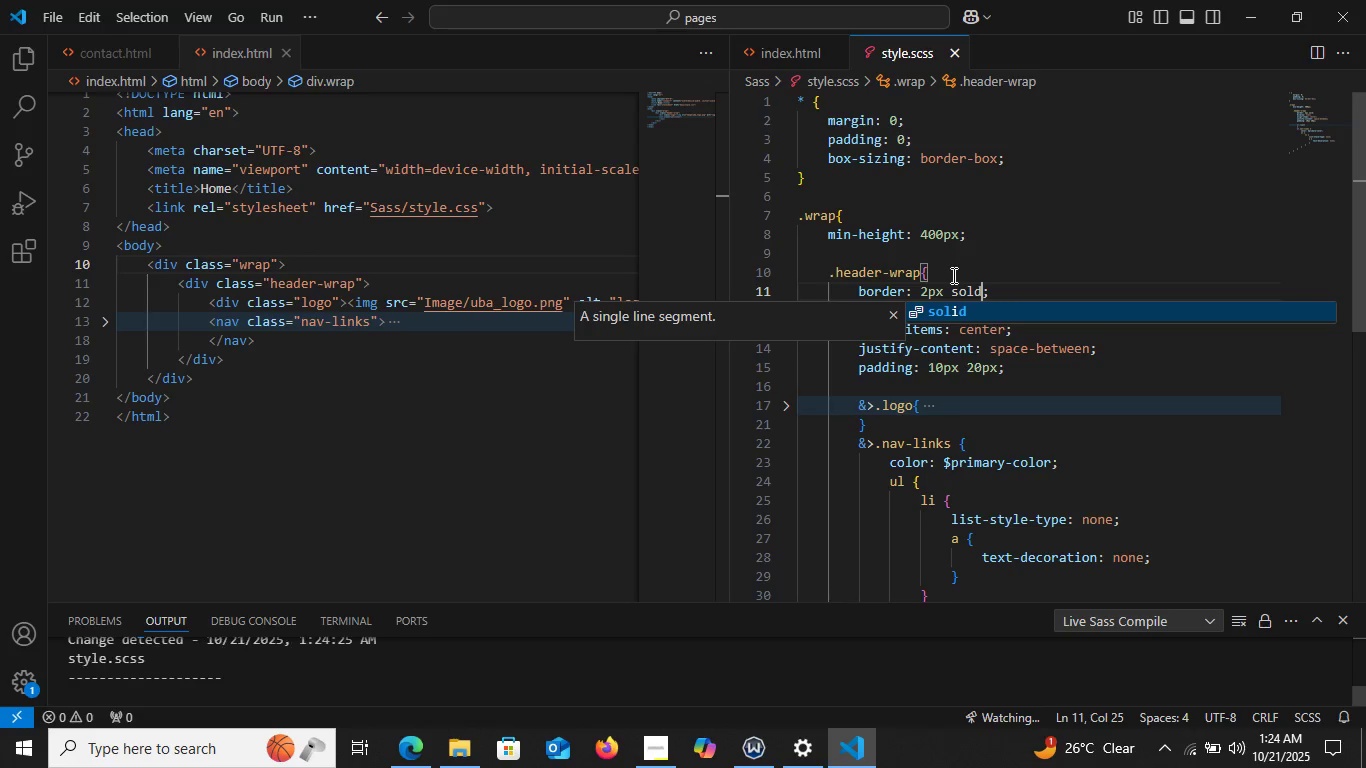 
key(Enter)
 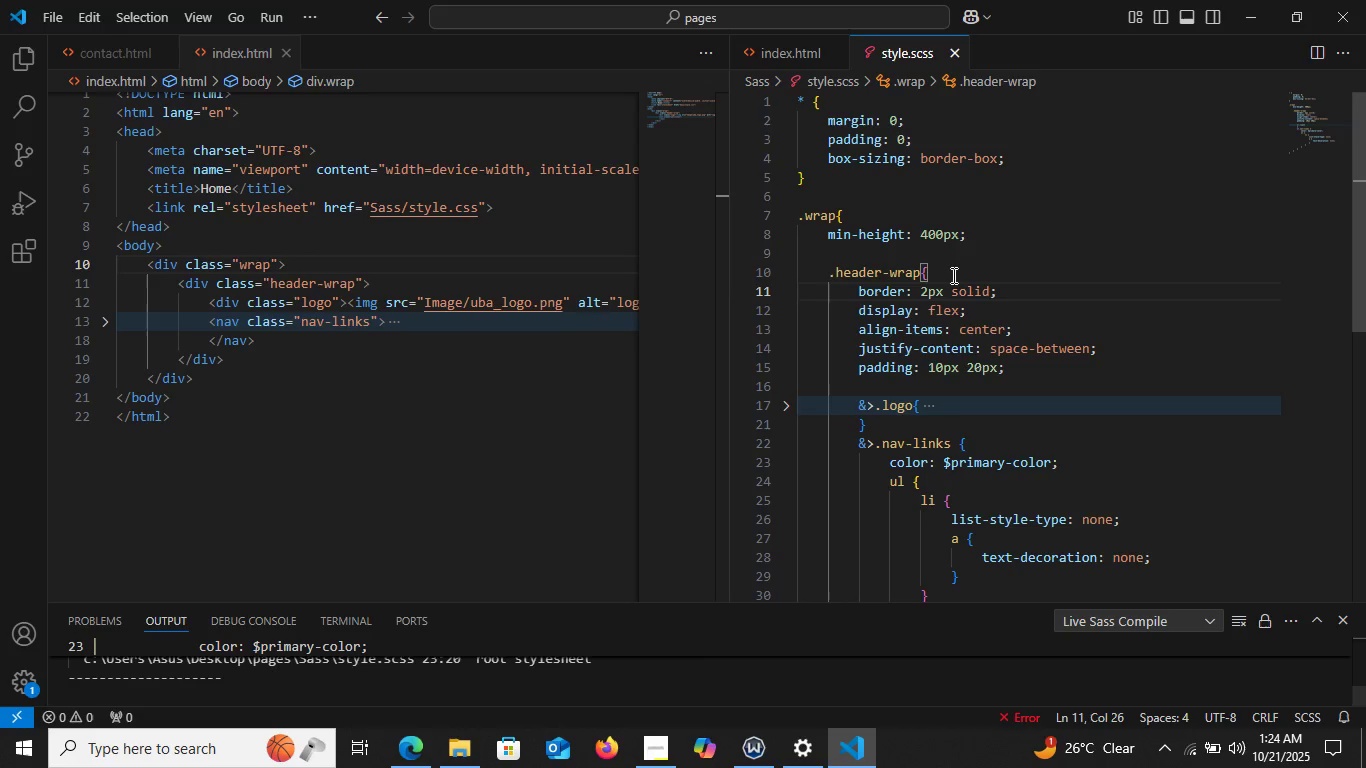 
type( red)
 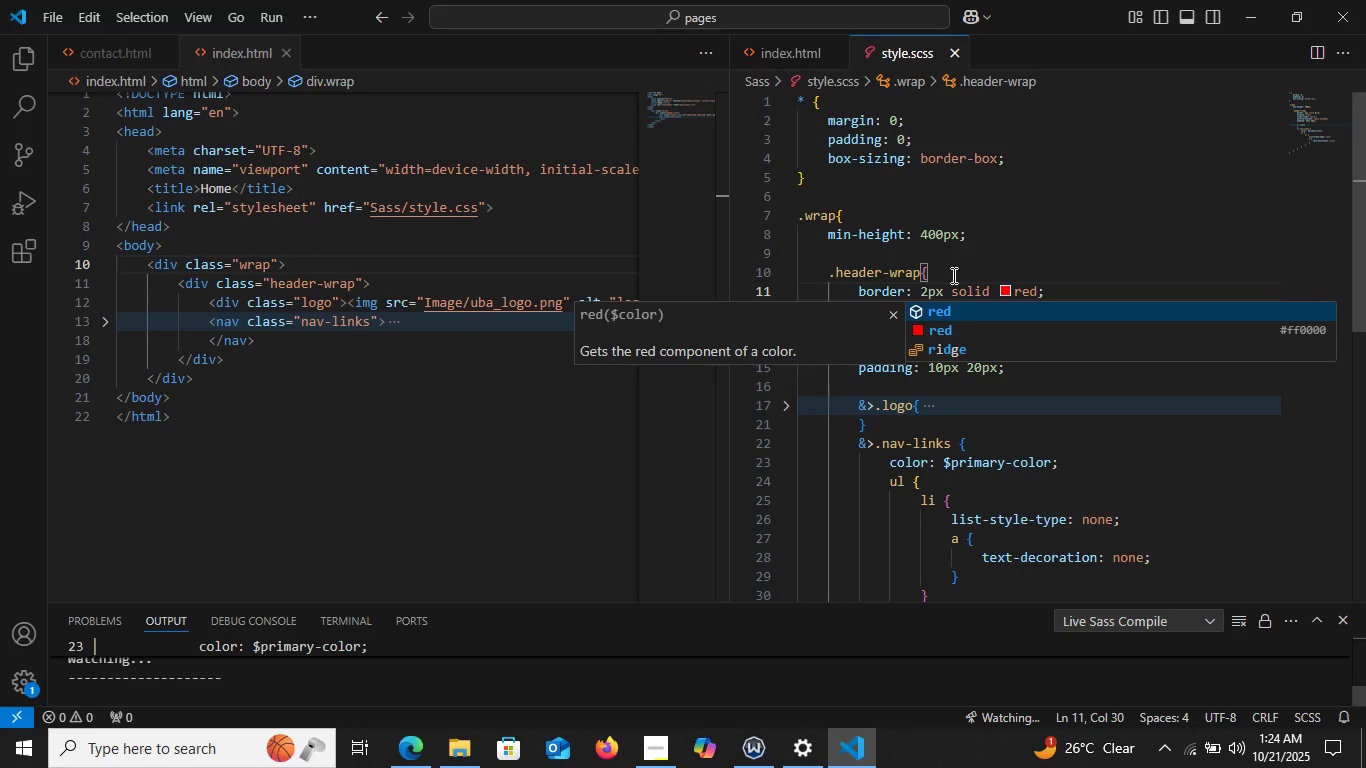 
key(ArrowDown)
 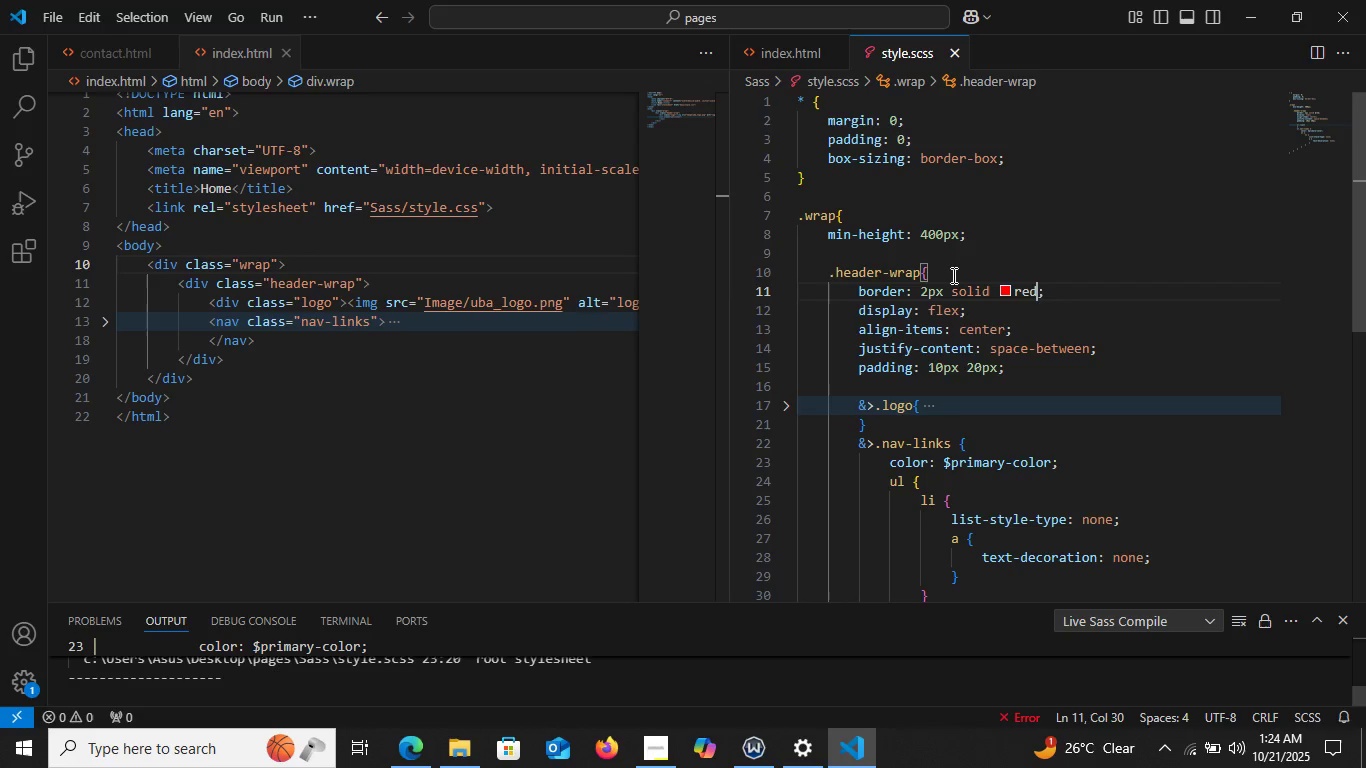 
key(Enter)
 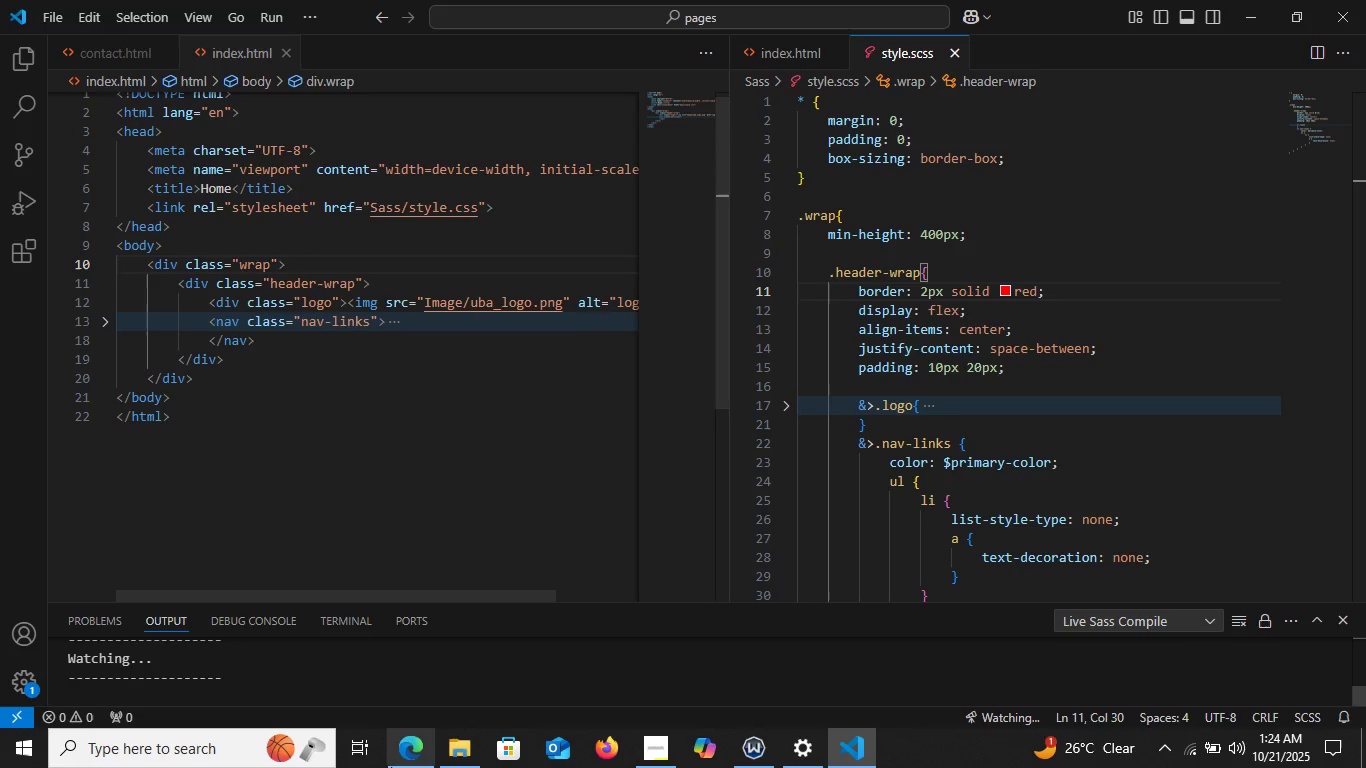 
left_click([404, 747])
 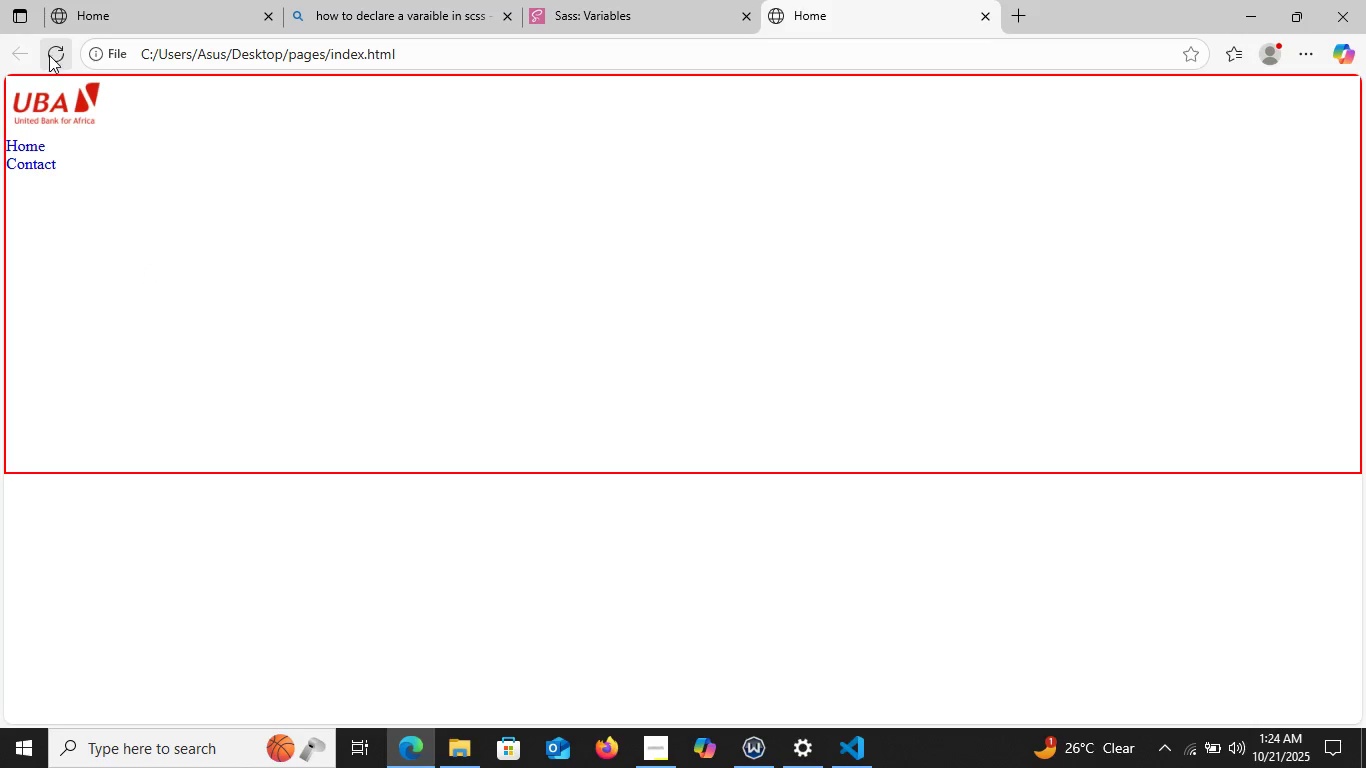 
left_click([49, 55])
 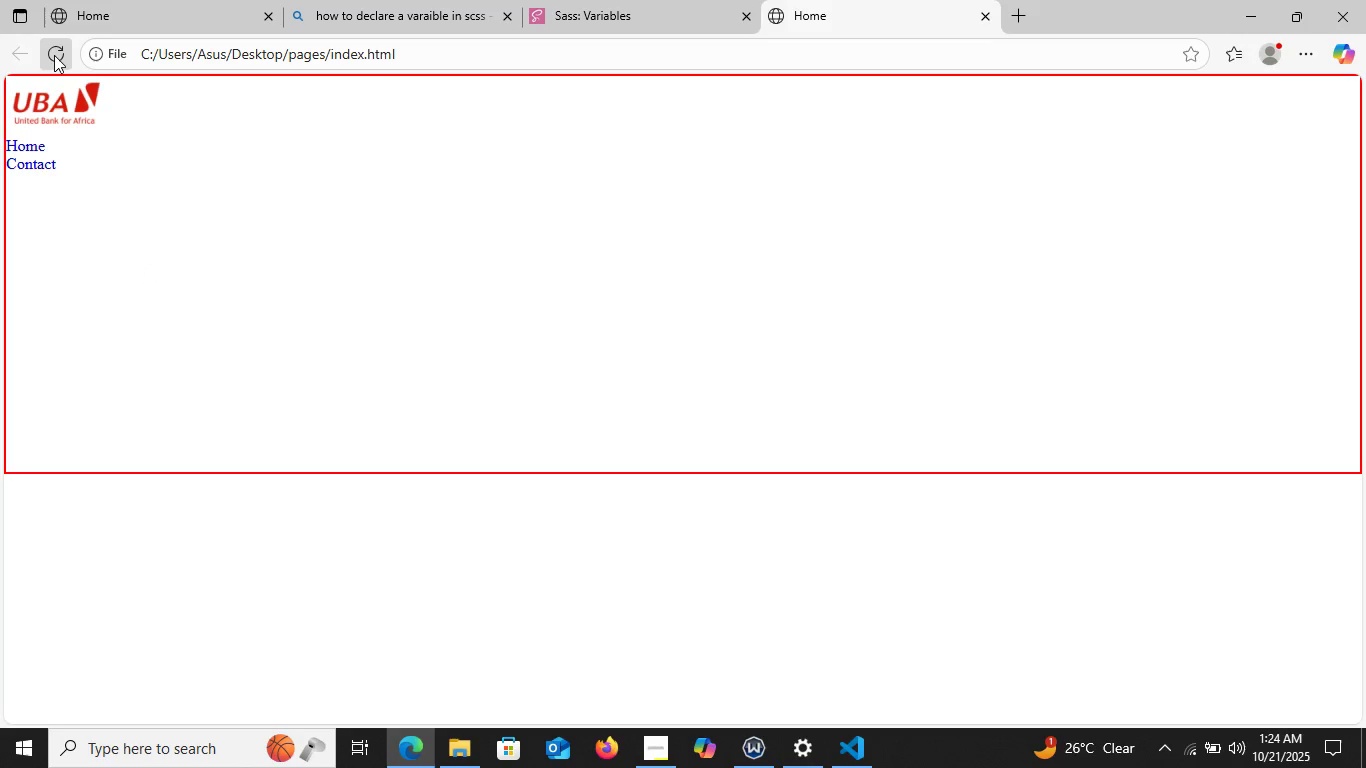 
double_click([54, 55])
 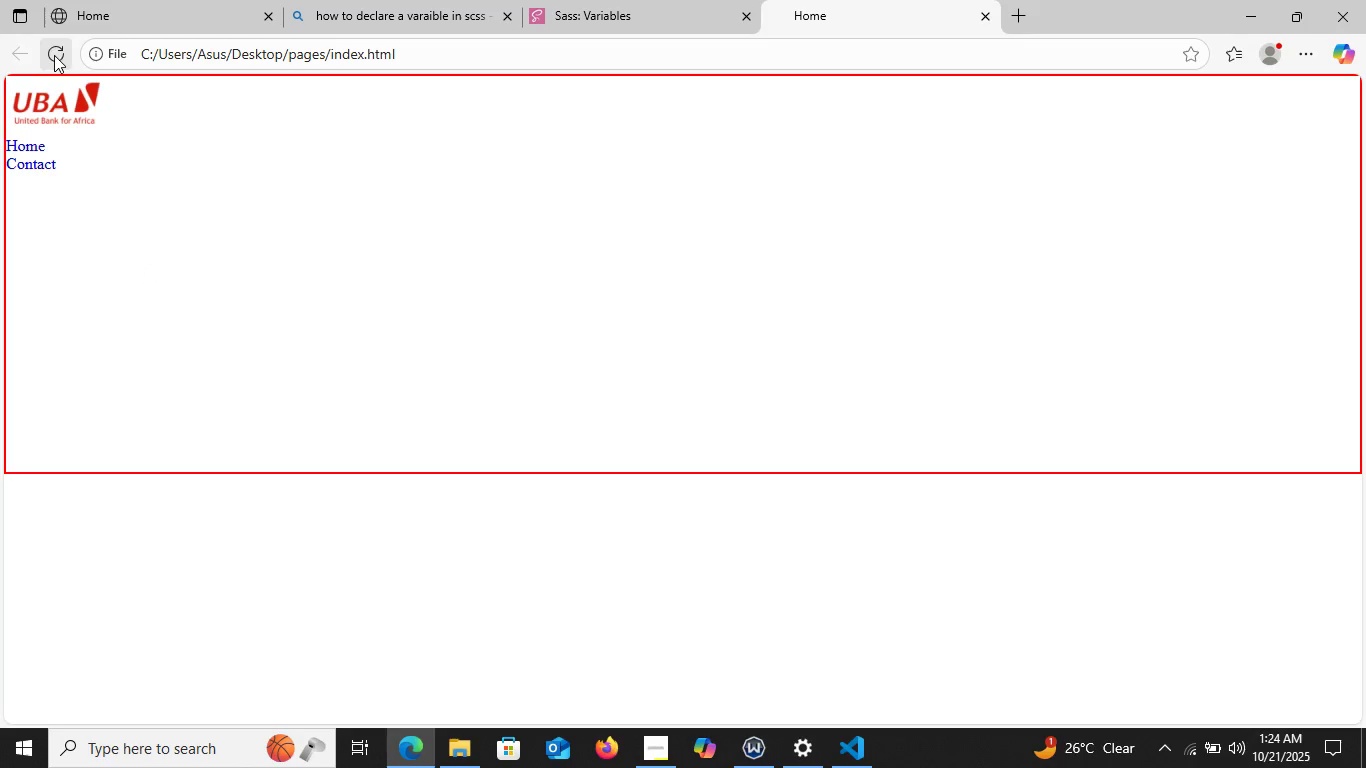 
triple_click([54, 55])
 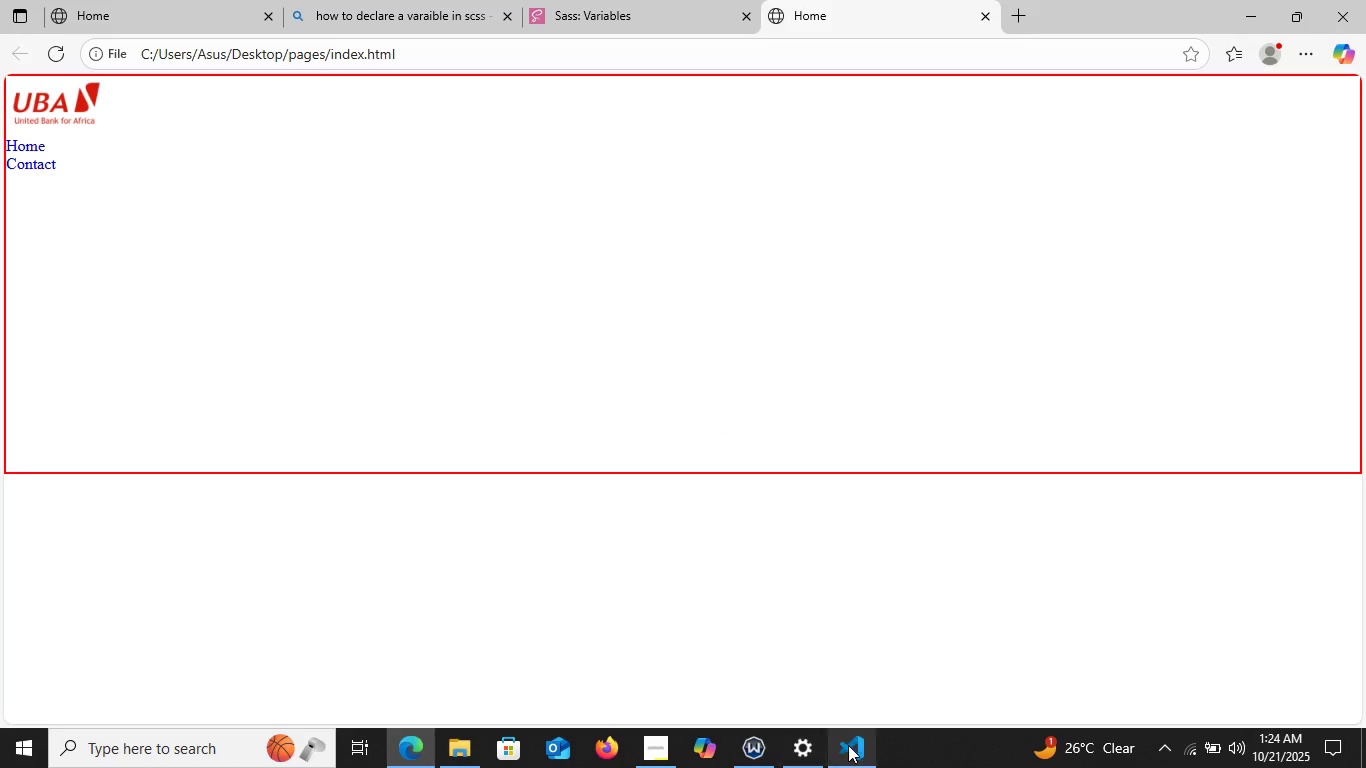 
left_click([848, 745])
 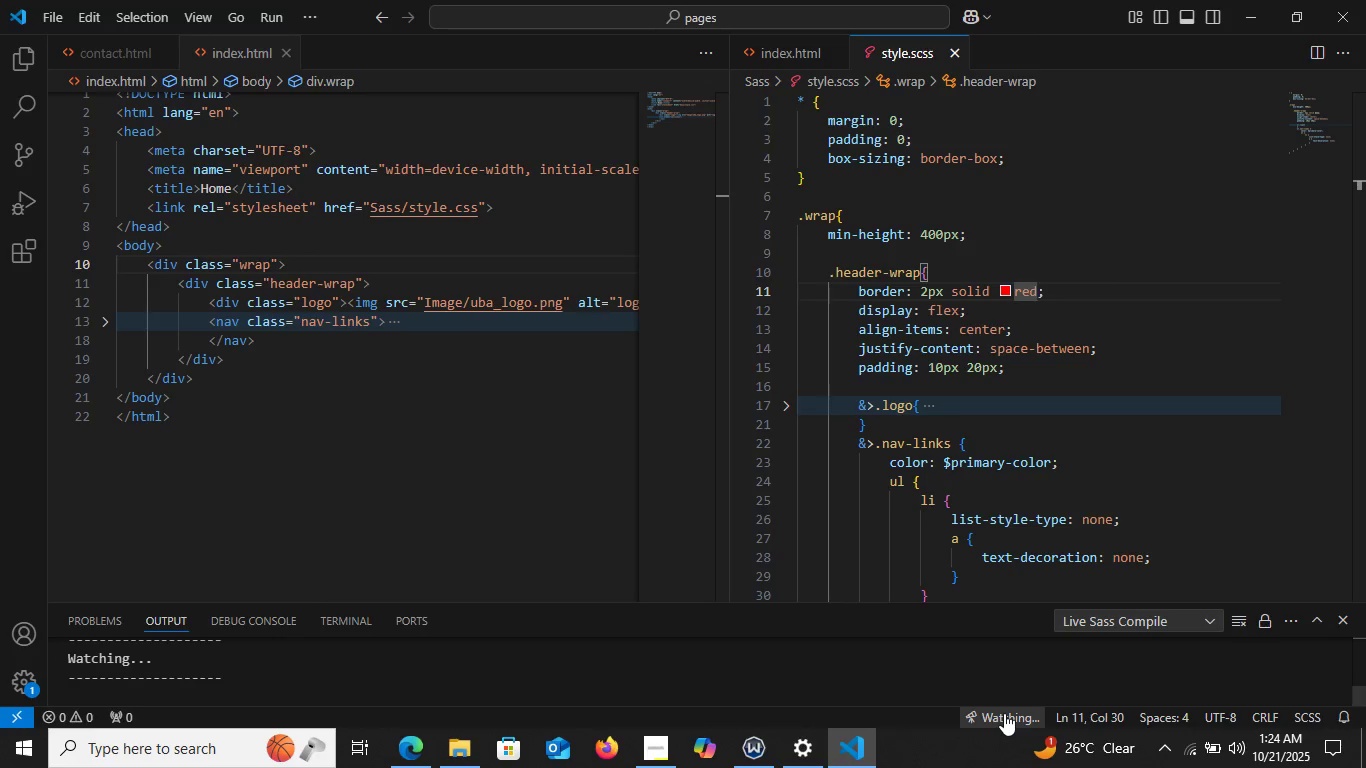 
left_click([1004, 713])
 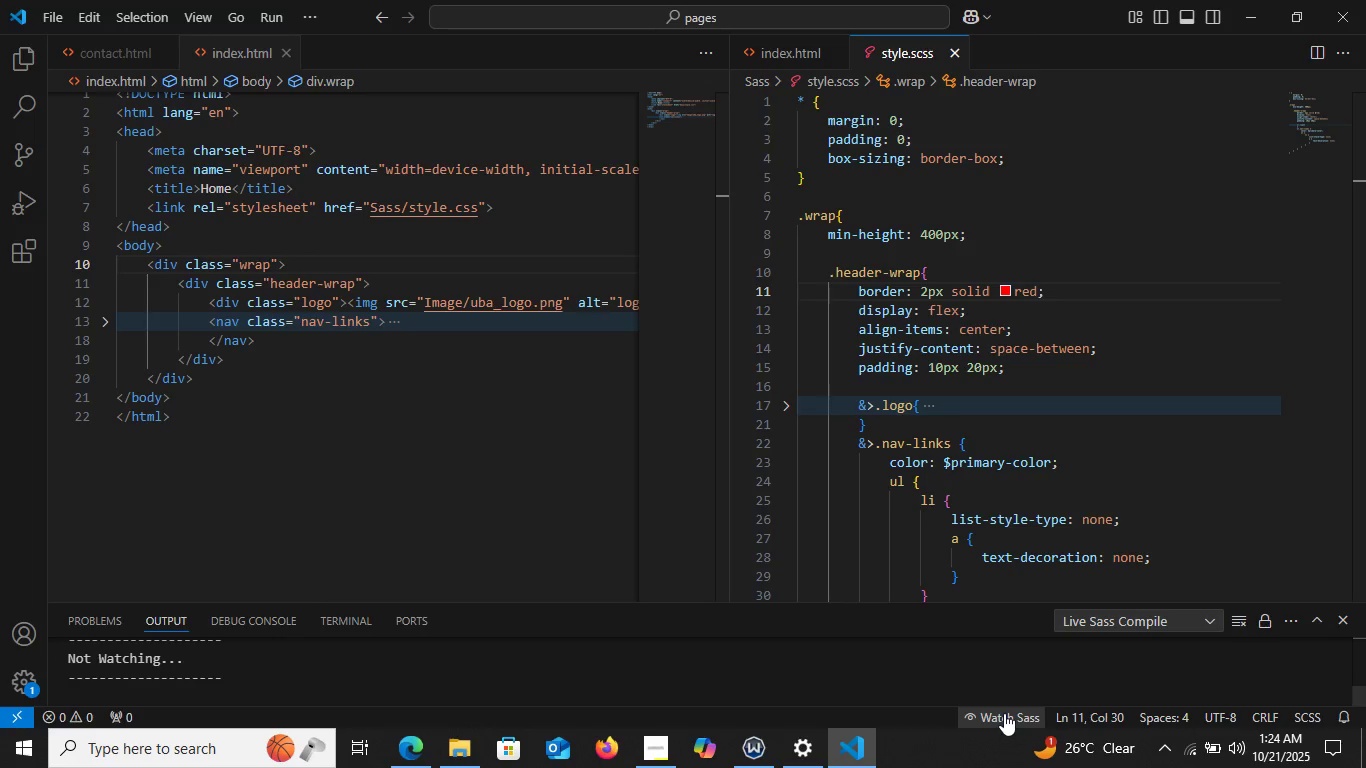 
left_click([1004, 713])
 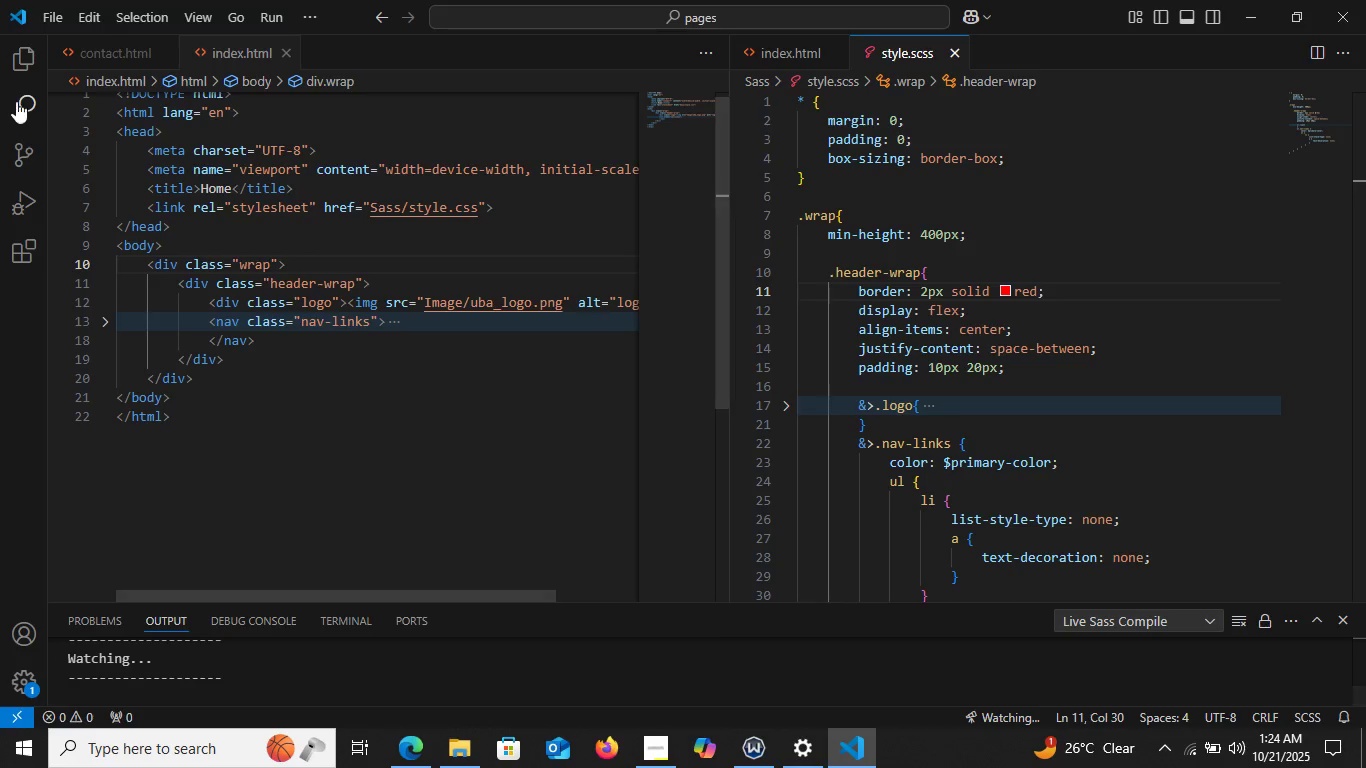 
left_click([17, 66])
 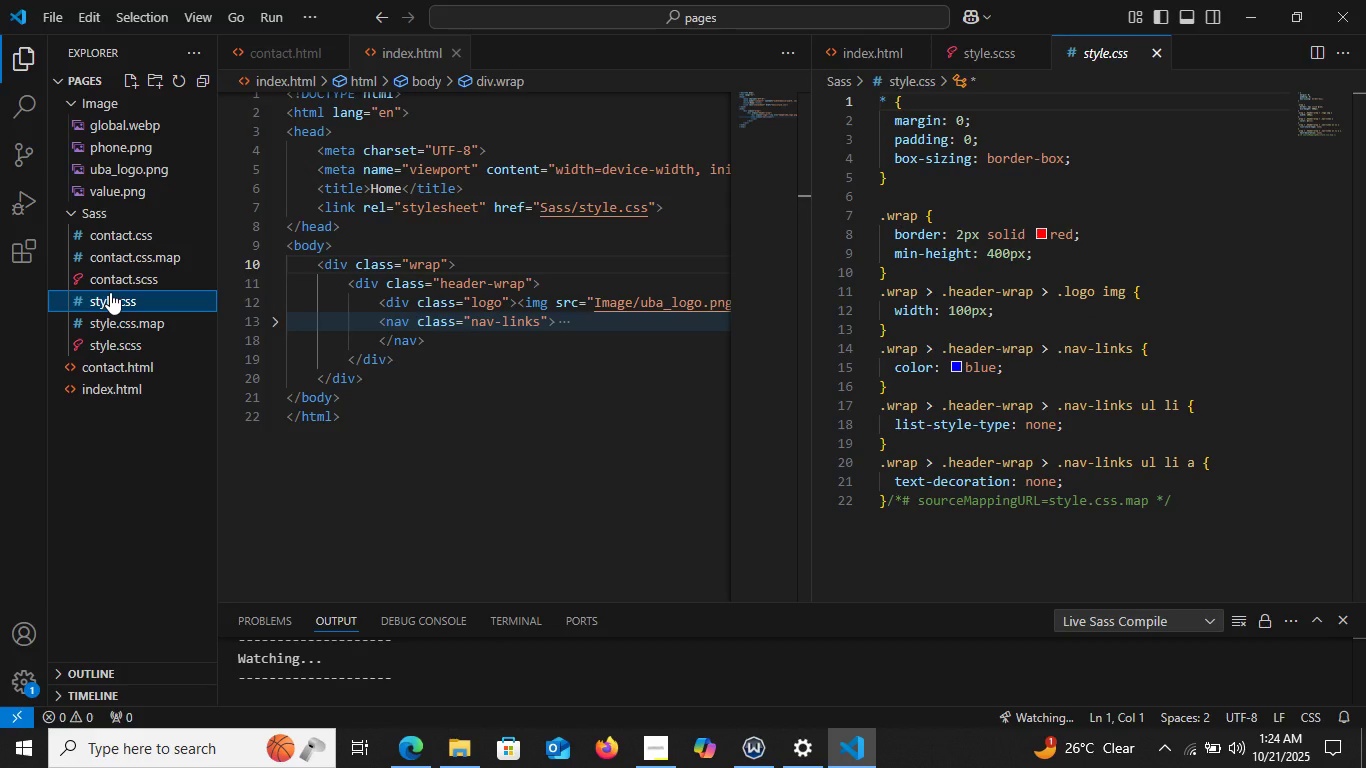 
wait(10.79)
 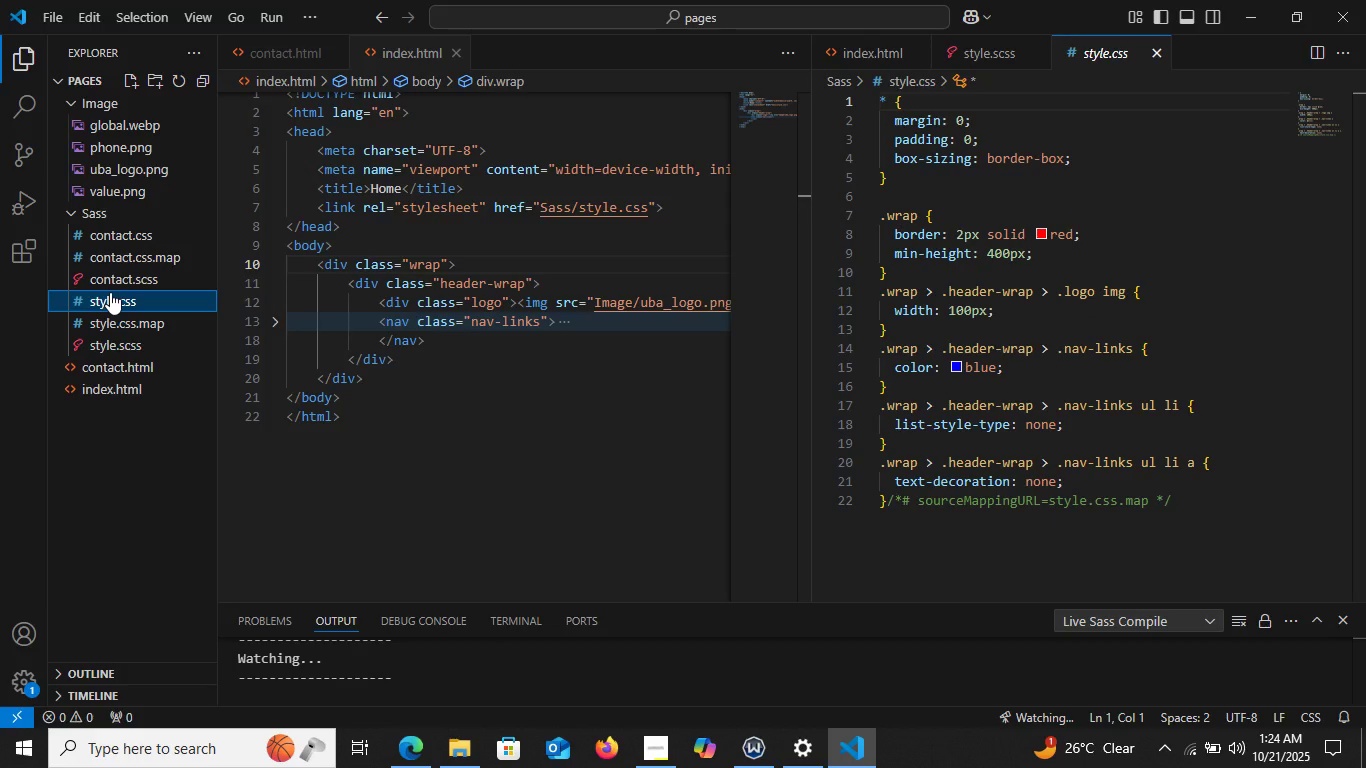 
left_click([111, 343])
 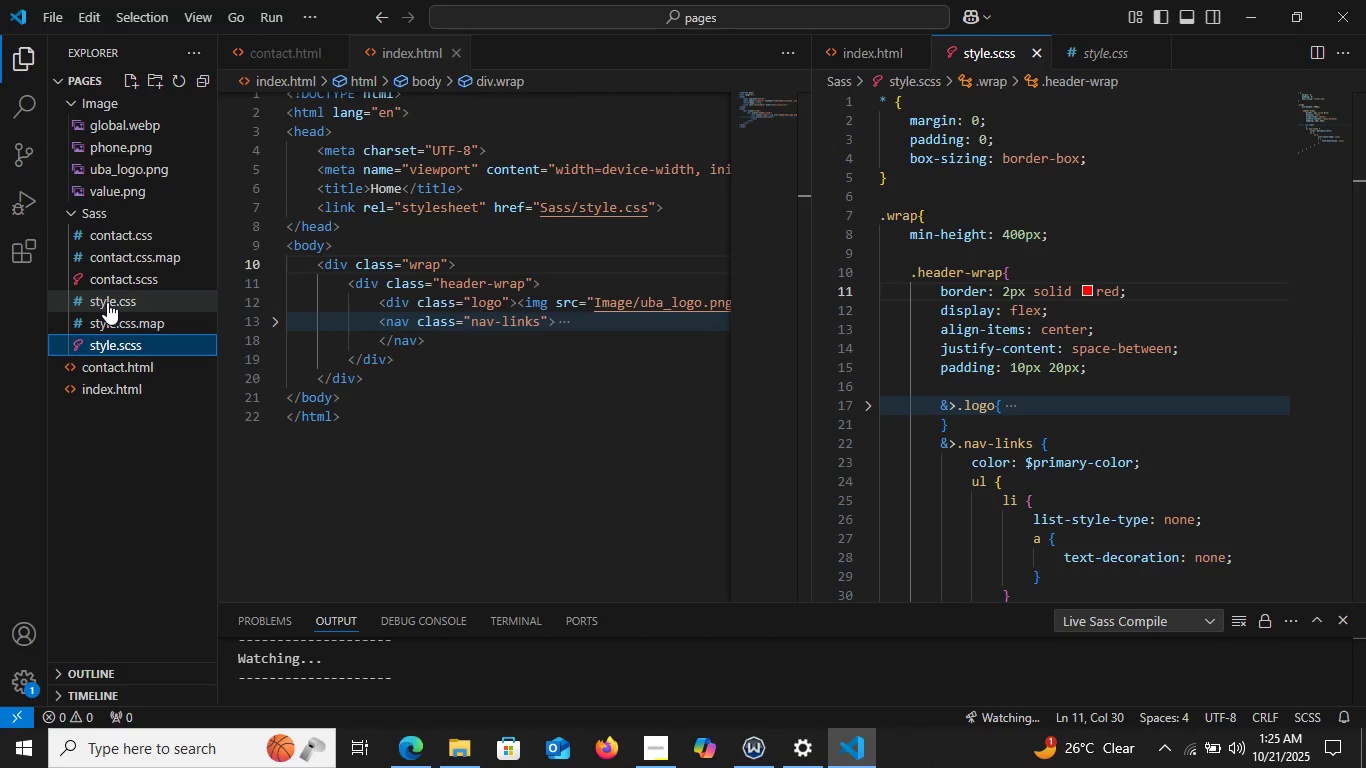 
wait(6.28)
 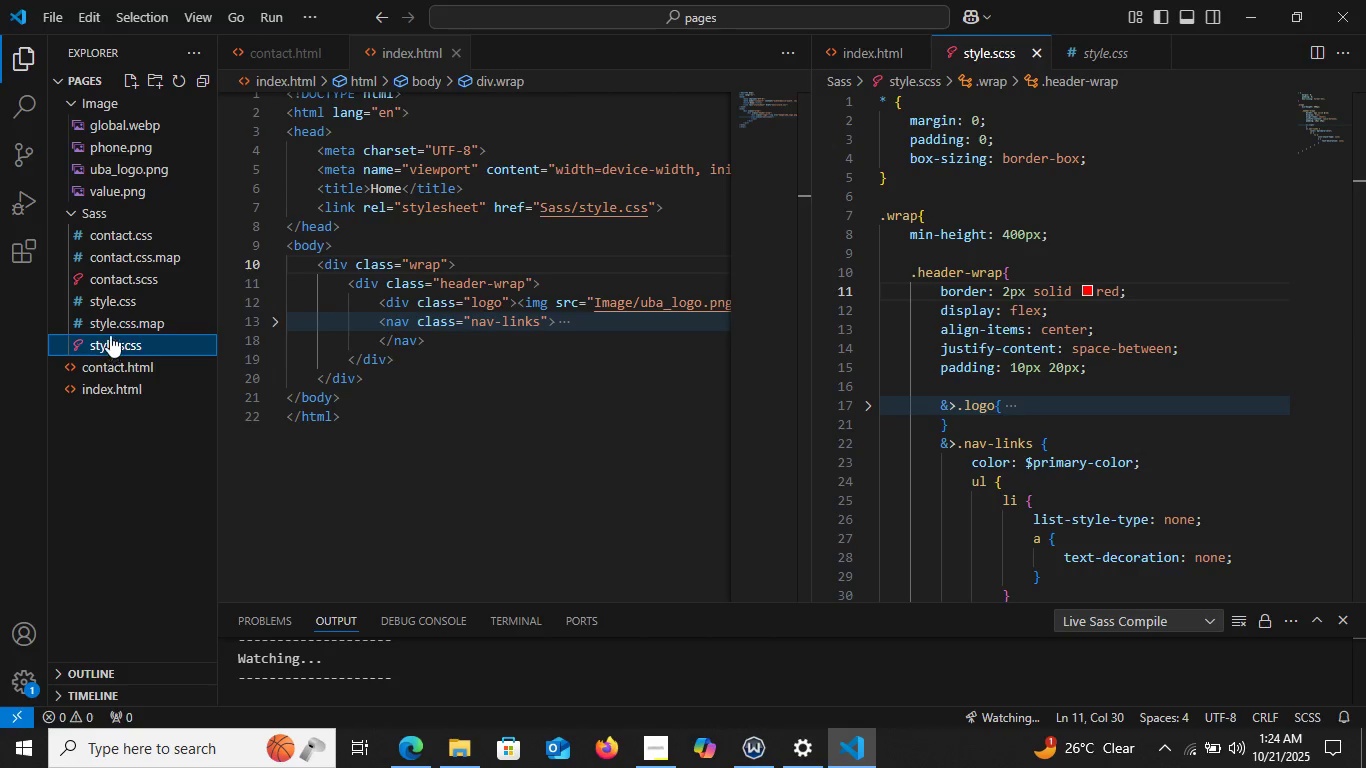 
left_click([107, 302])
 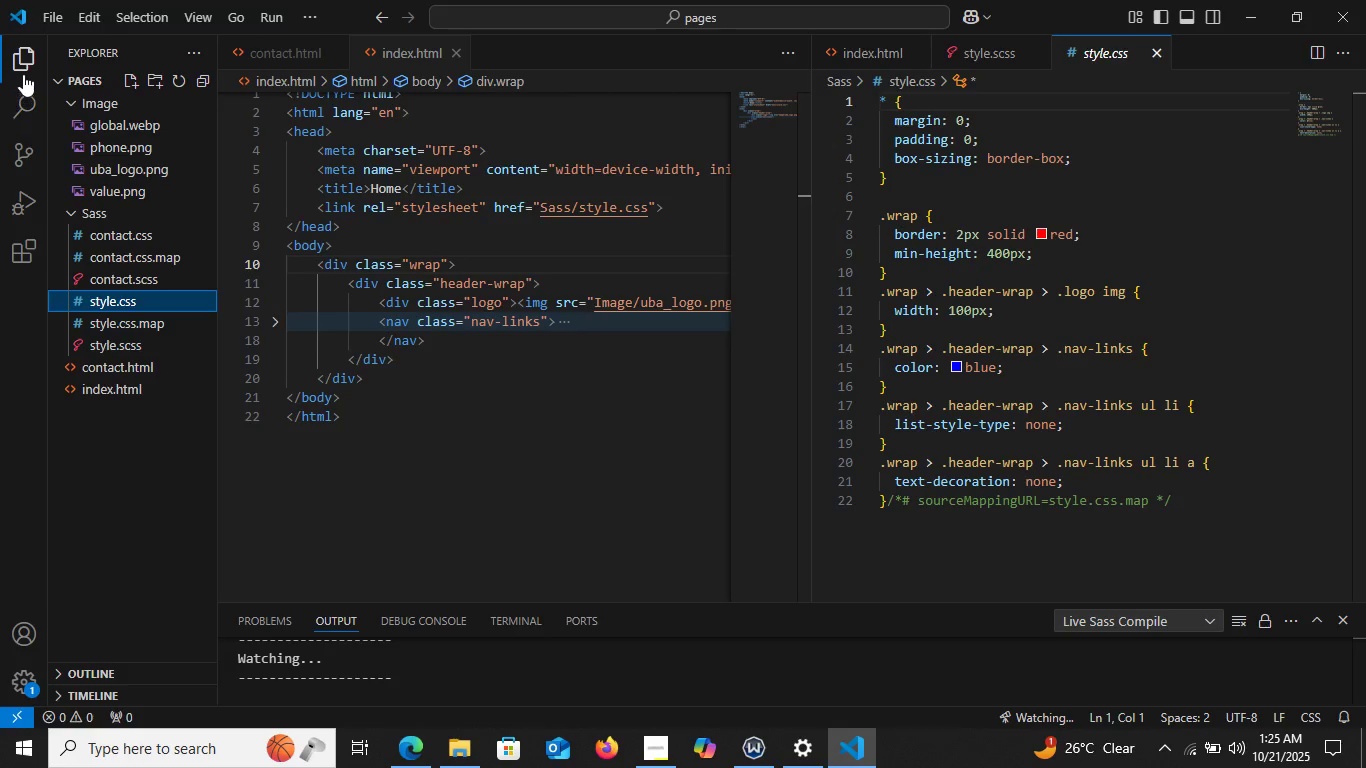 
left_click([21, 68])
 